 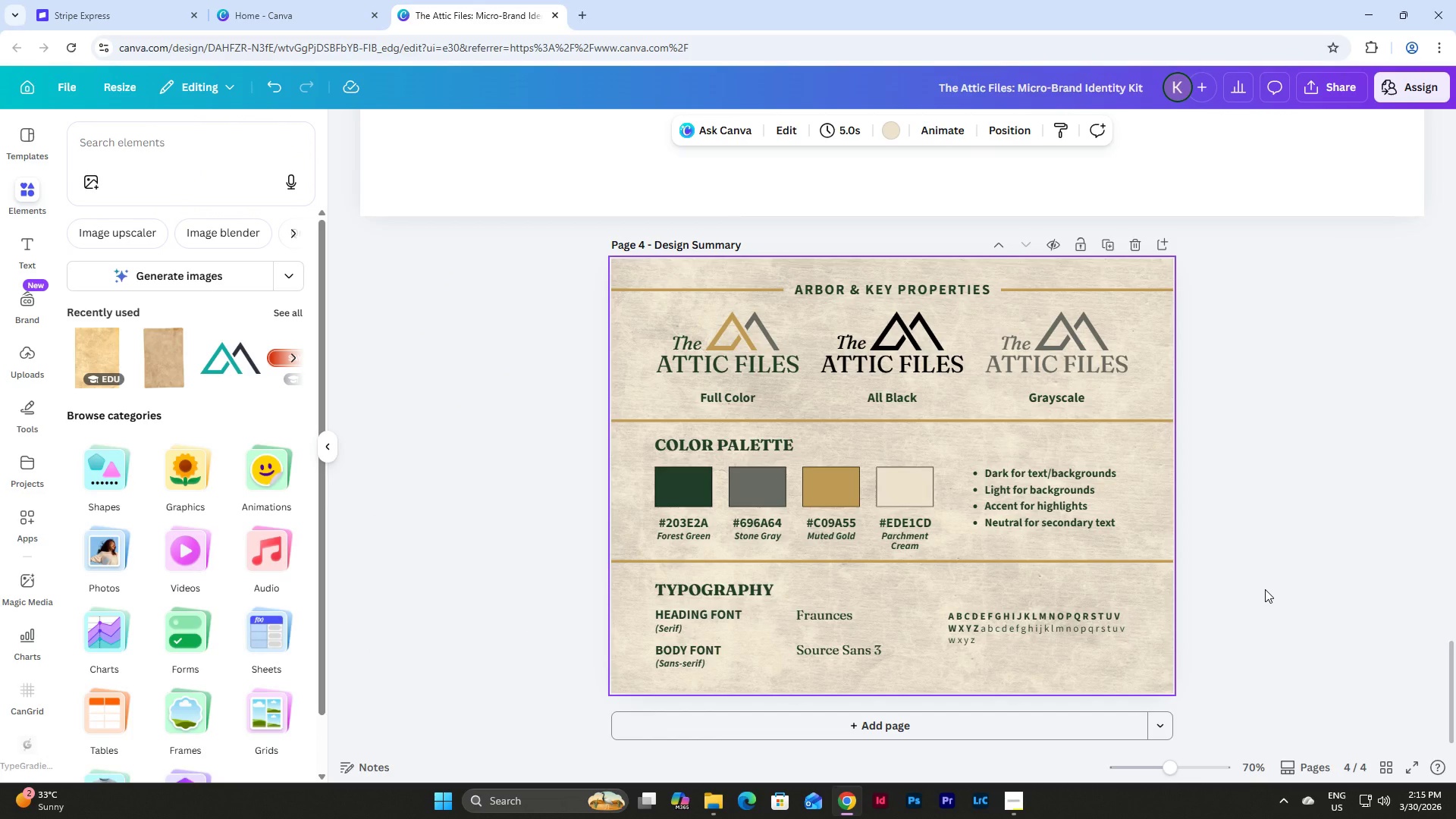 
left_click_drag(start_coordinate=[1178, 765], to_coordinate=[1194, 767])
 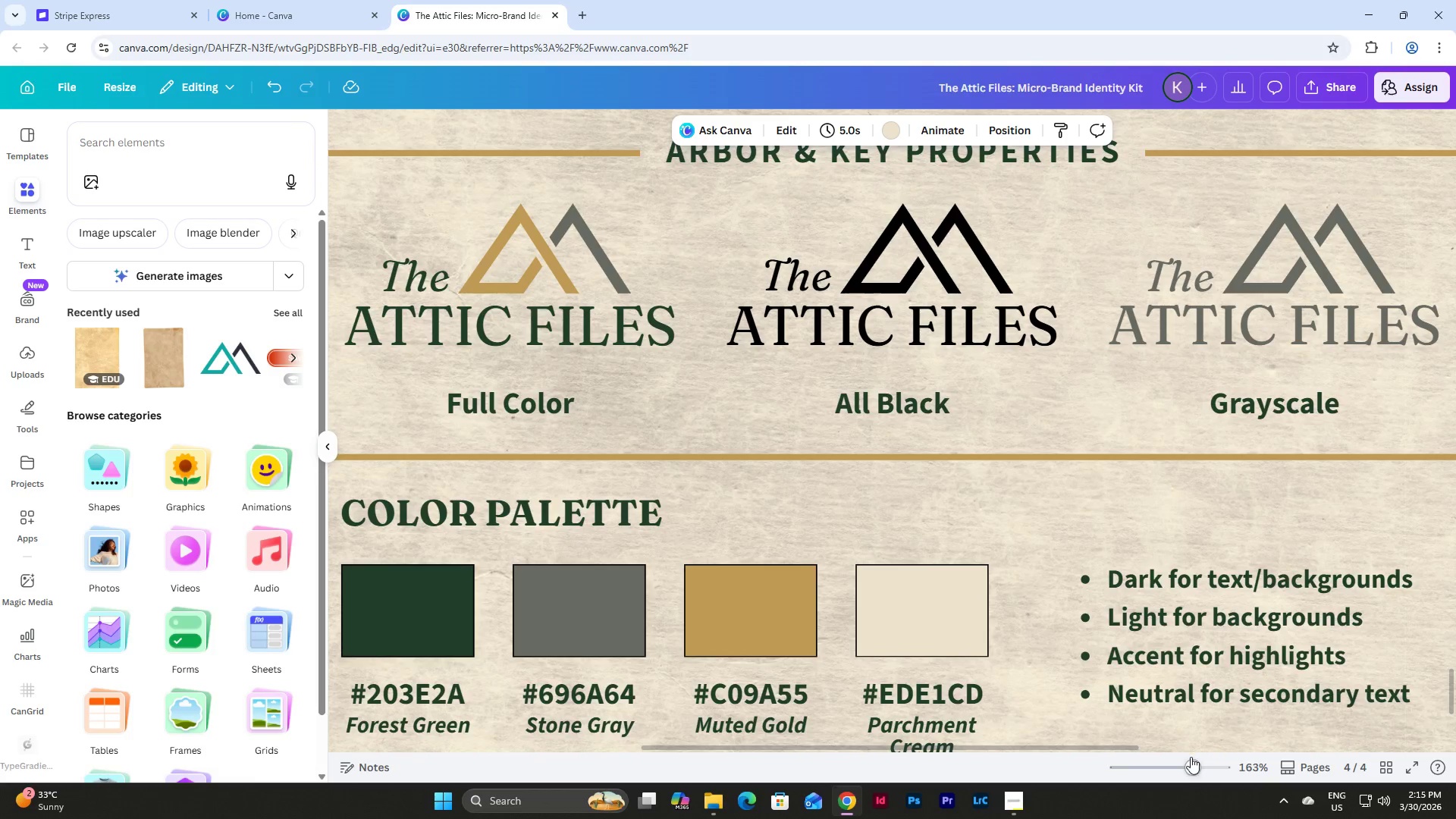 
left_click_drag(start_coordinate=[1191, 757], to_coordinate=[1186, 756])
 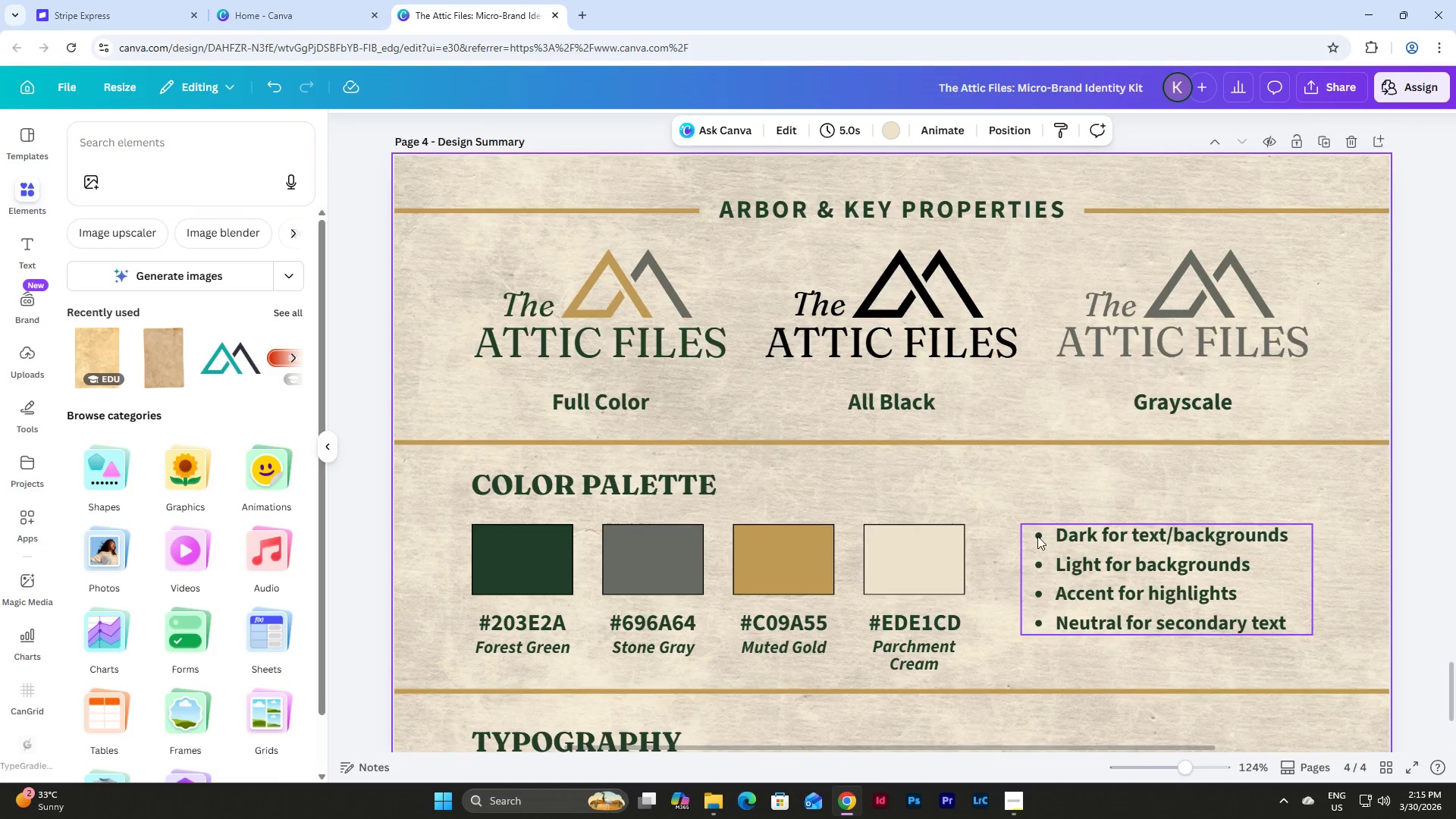 
left_click([814, 624])
 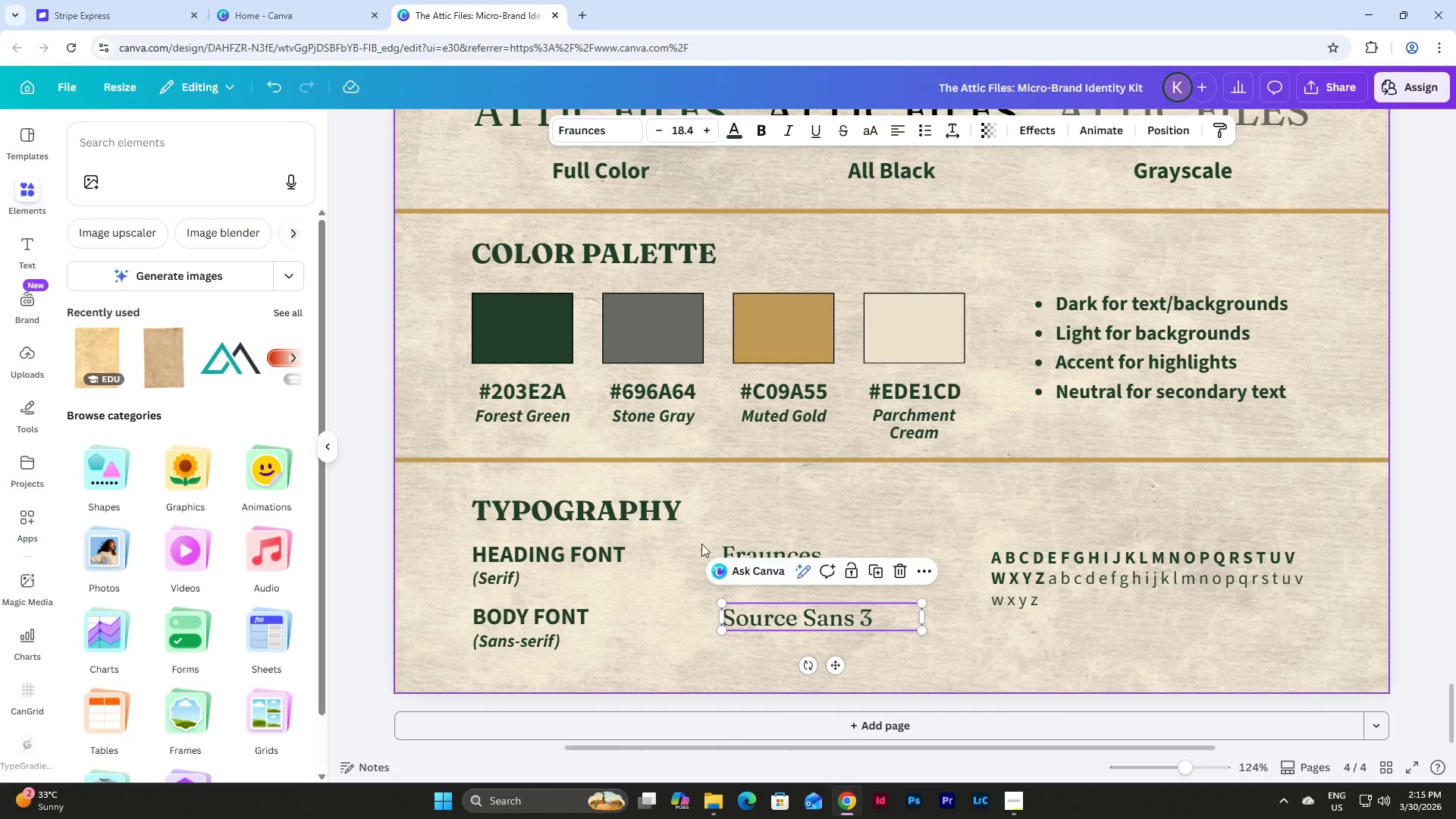 
scroll: coordinate [1037, 536], scroll_direction: down, amount: 6.0
 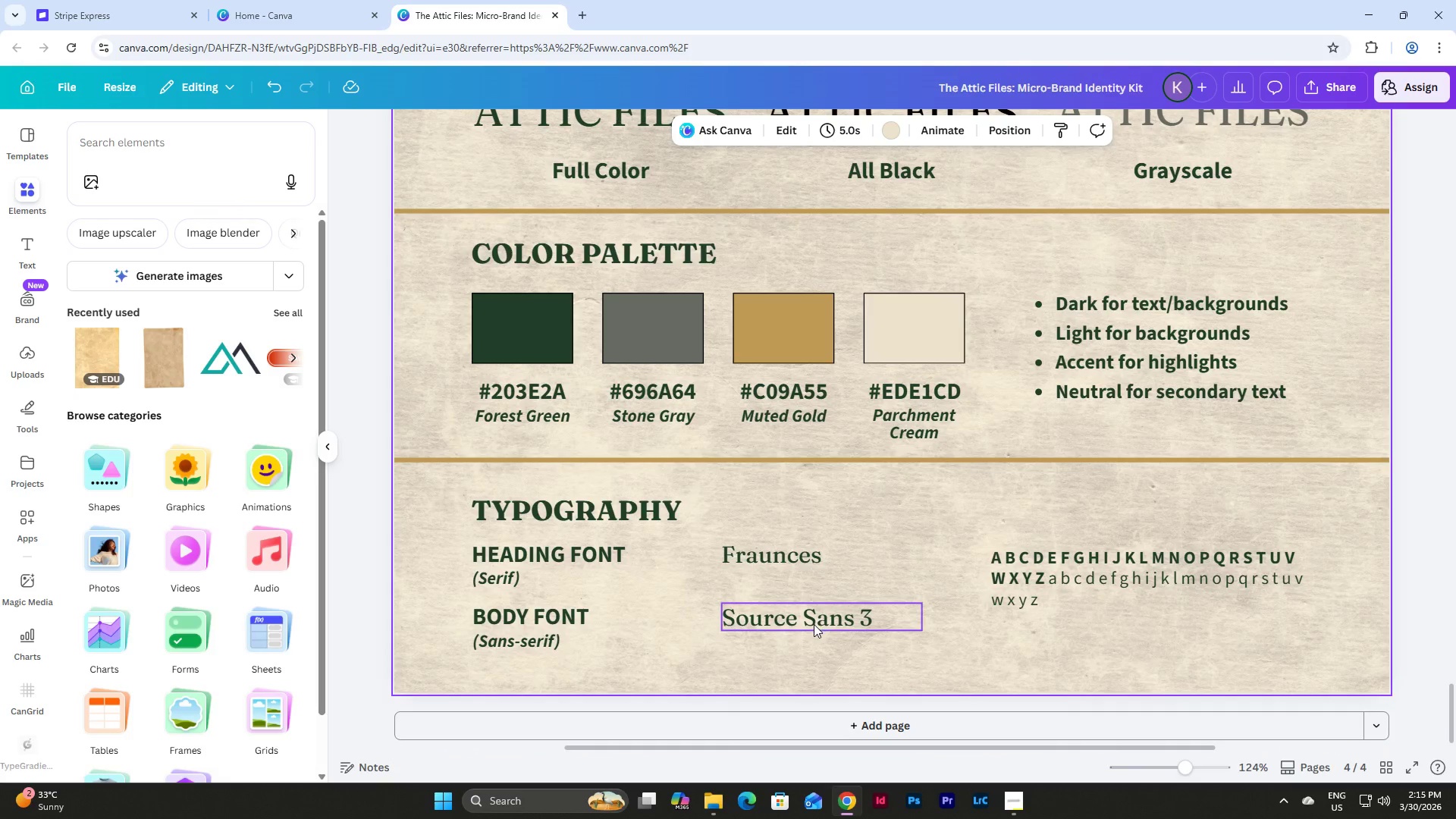 
left_click([733, 550])
 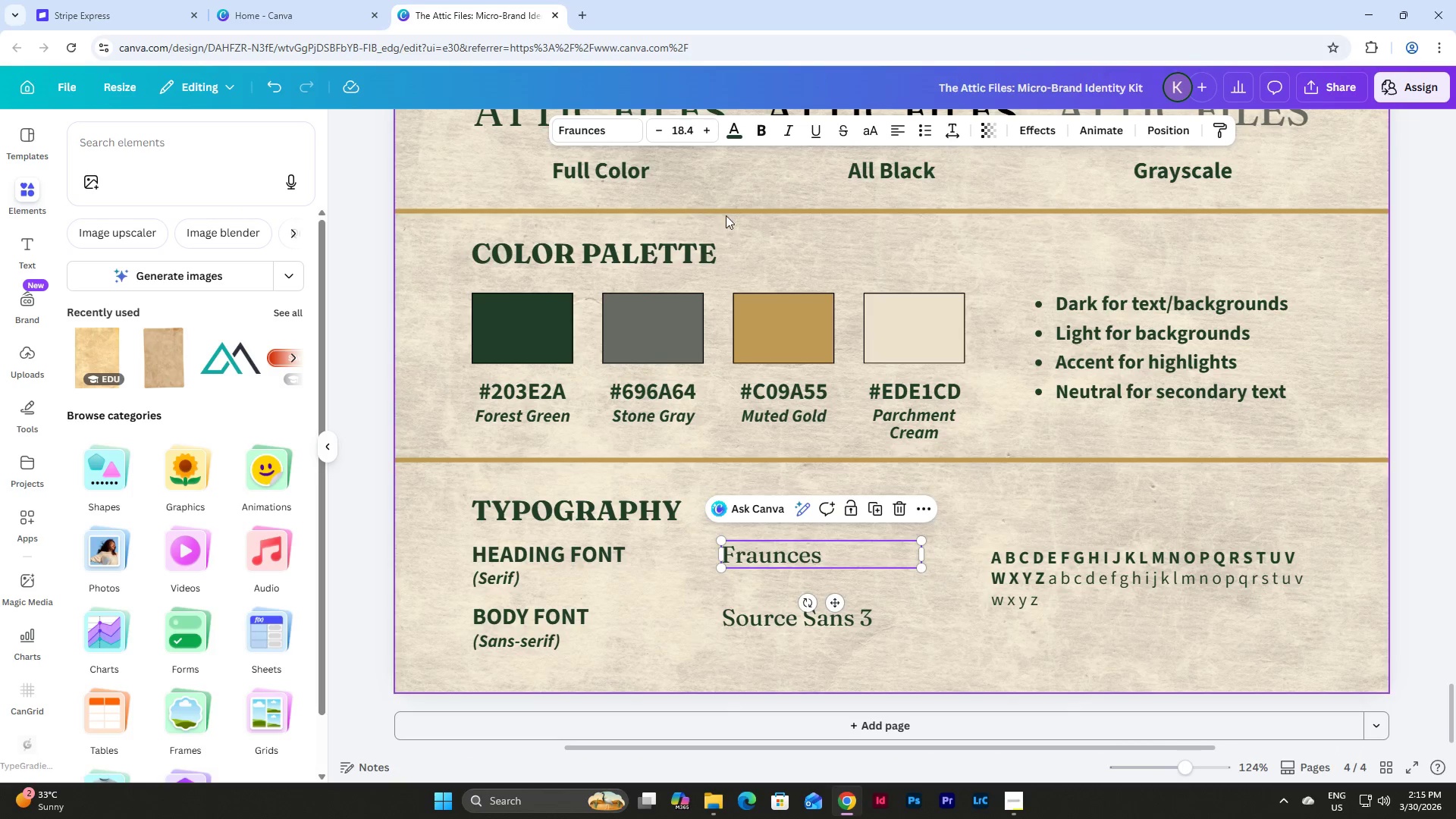 
left_click([689, 134])
 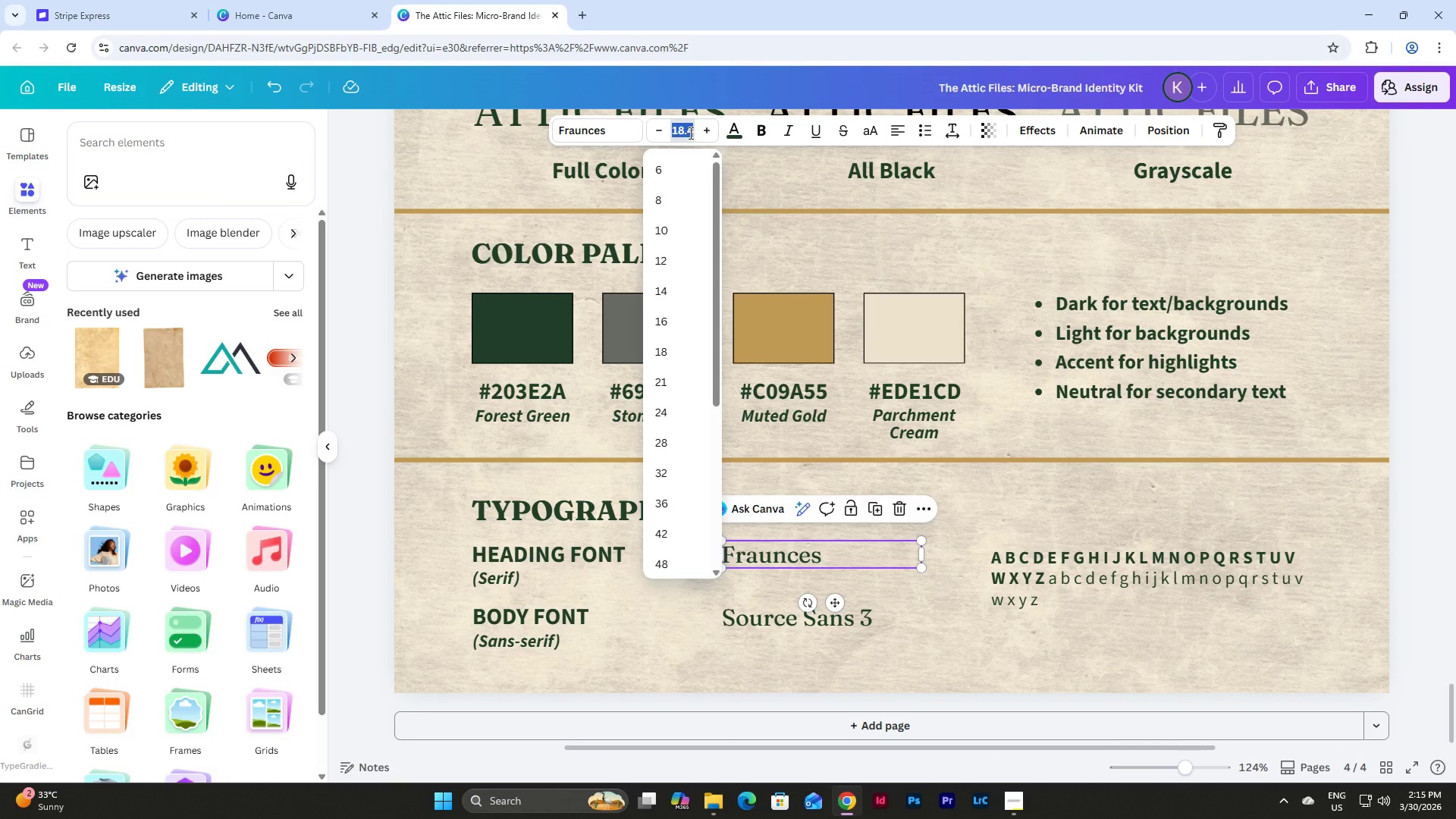 
key(Numpad3)
 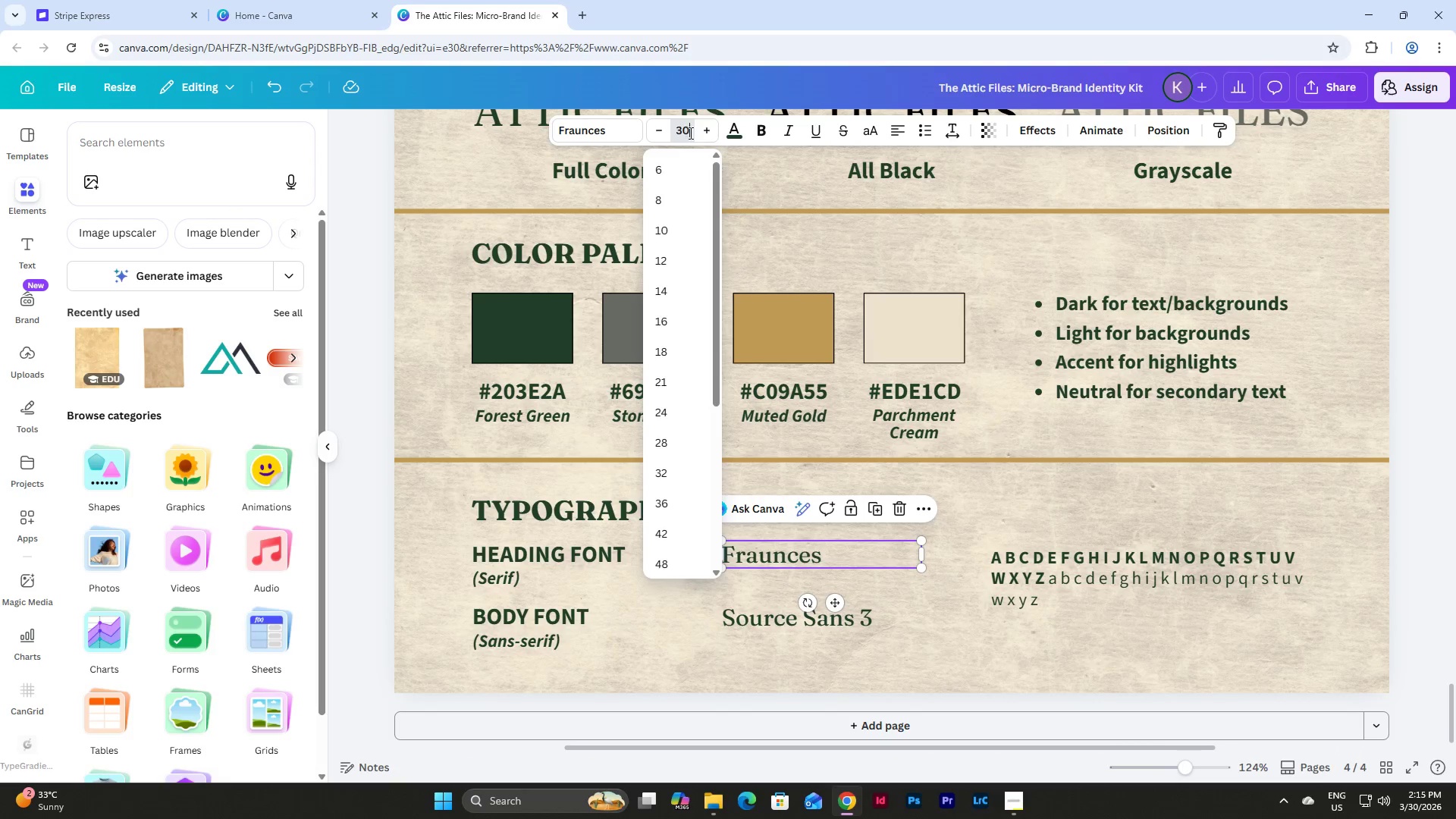 
key(Numpad0)
 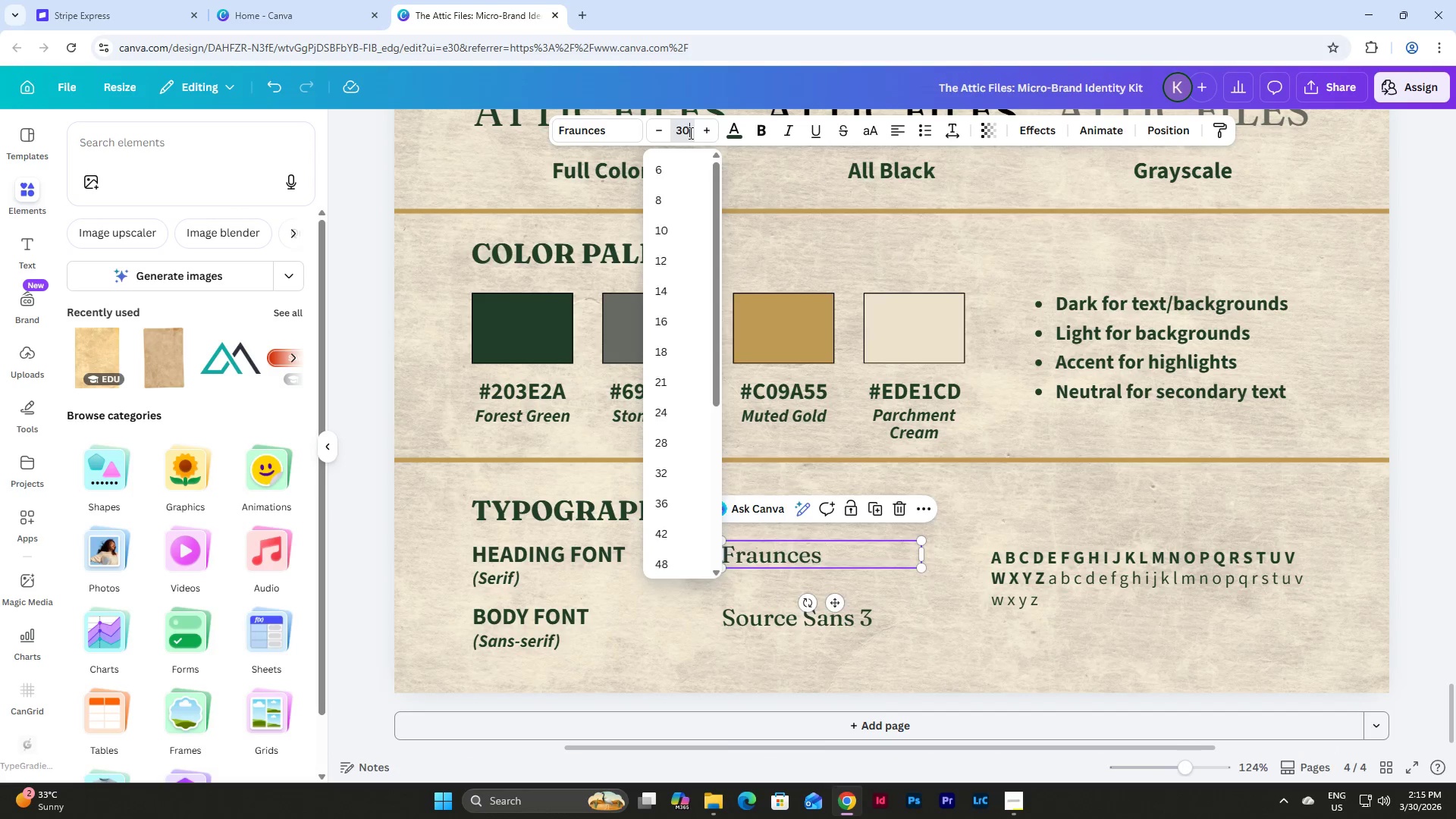 
key(NumpadEnter)
 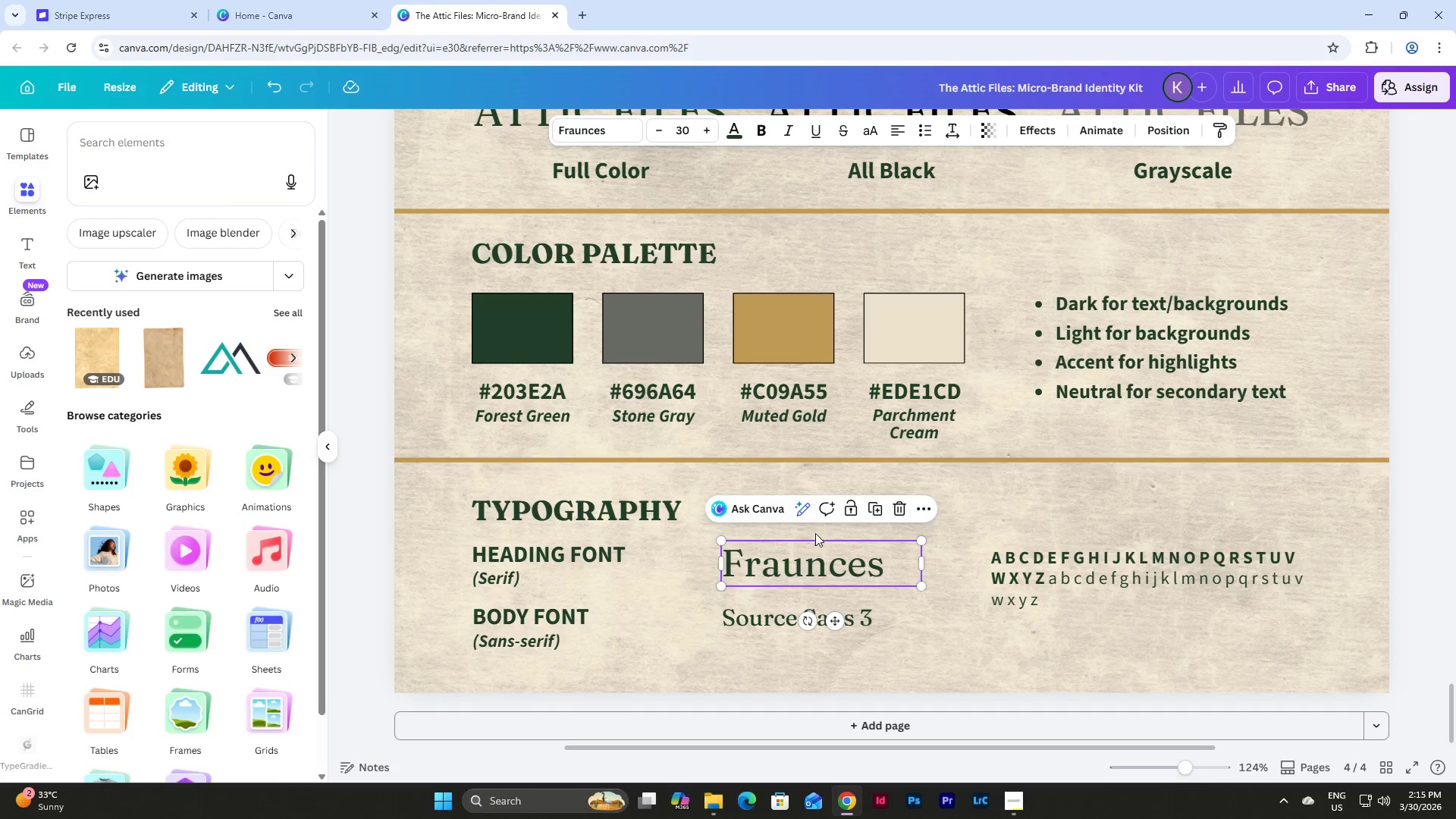 
left_click_drag(start_coordinate=[819, 565], to_coordinate=[818, 569])
 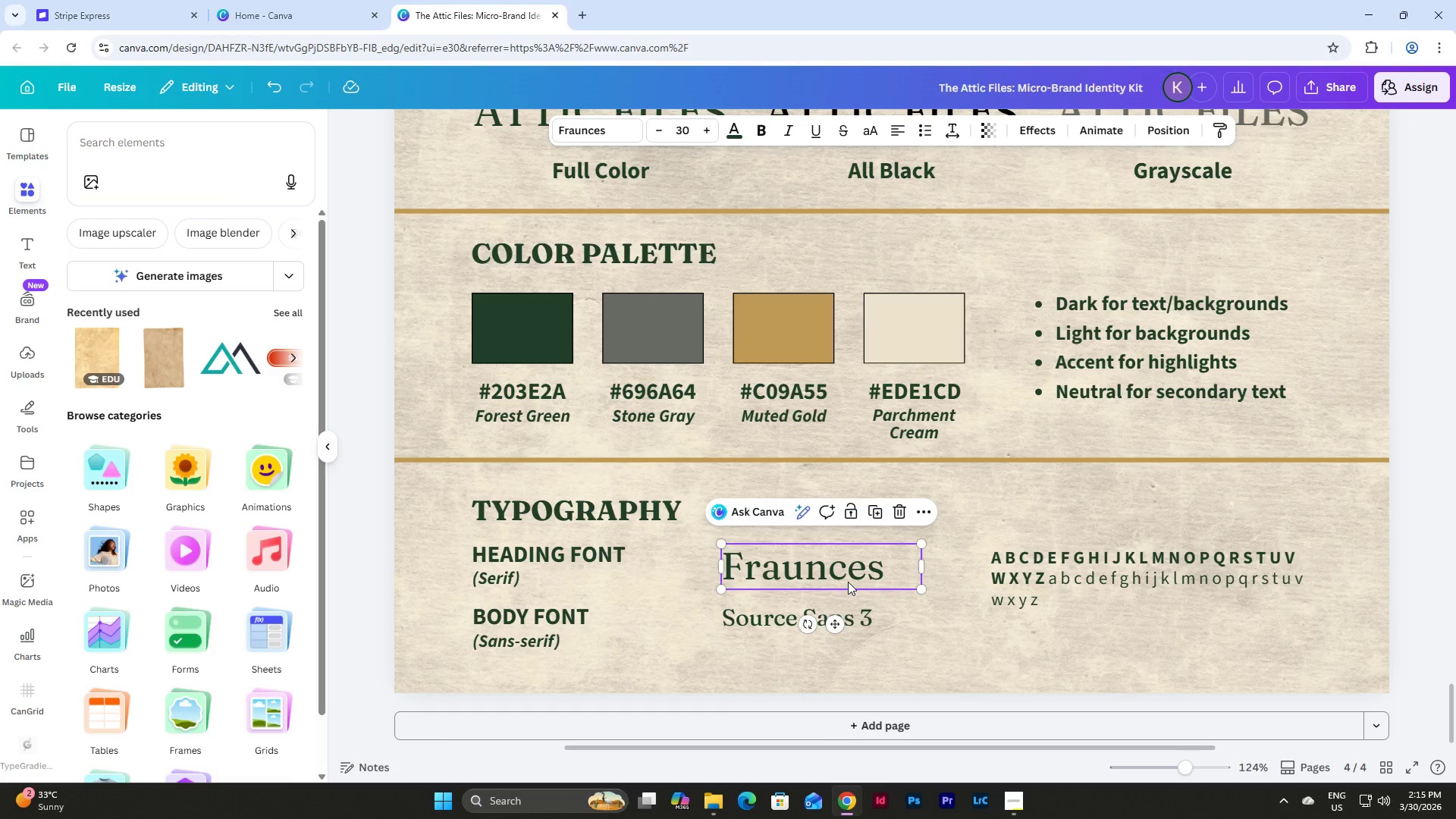 
left_click([951, 658])
 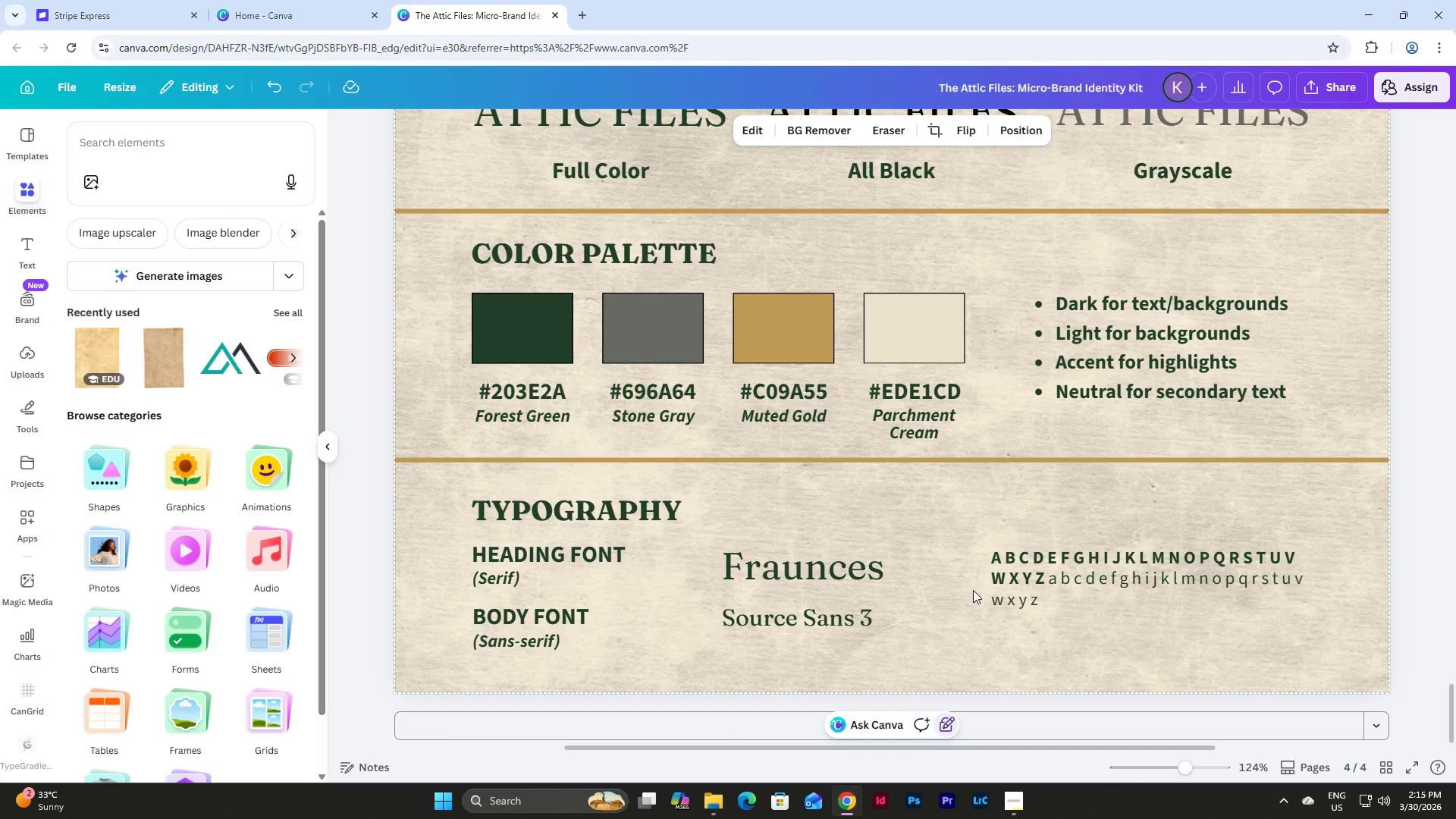 
scroll: coordinate [973, 590], scroll_direction: down, amount: 2.0
 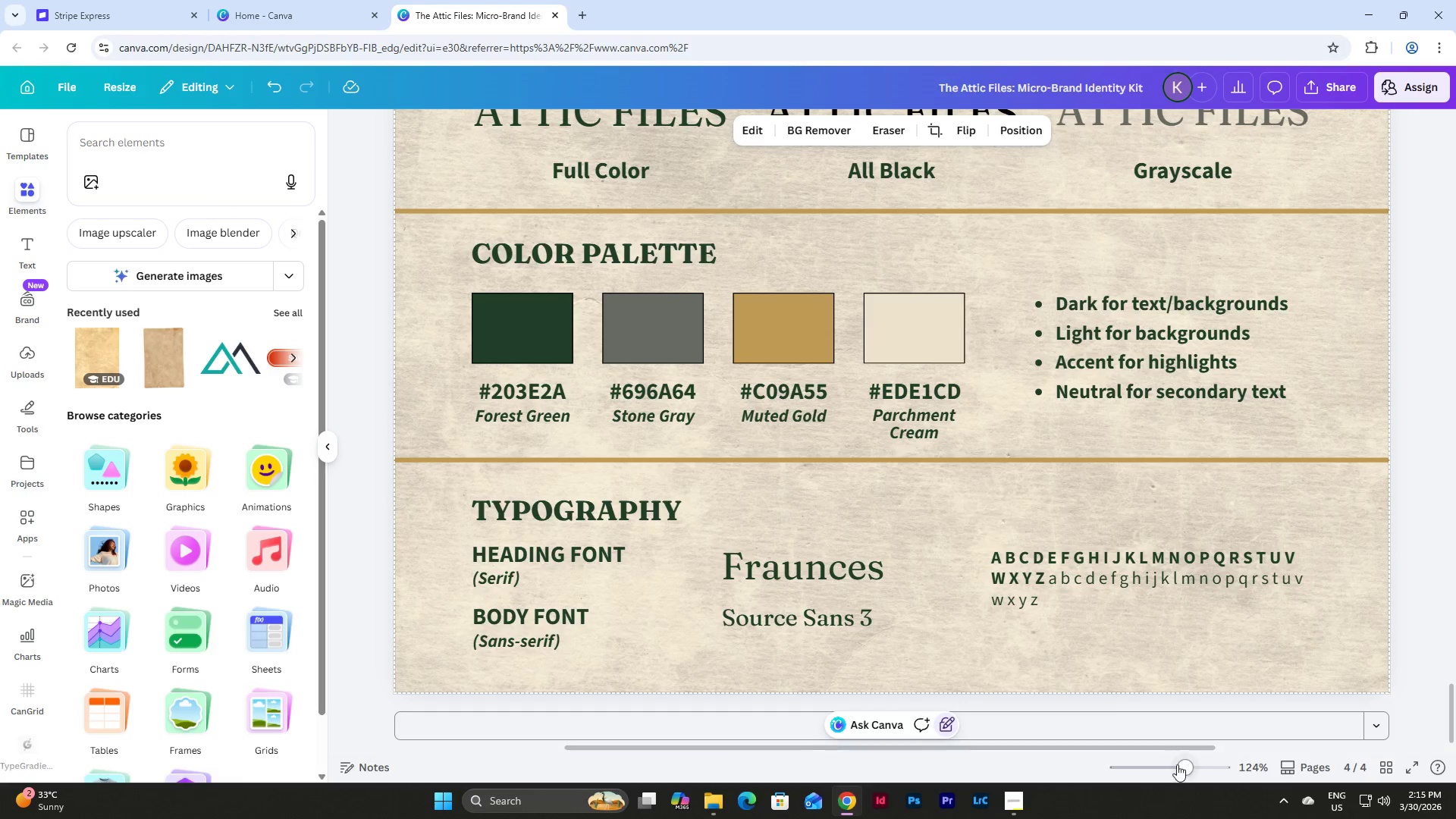 
left_click_drag(start_coordinate=[1180, 770], to_coordinate=[1169, 768])
 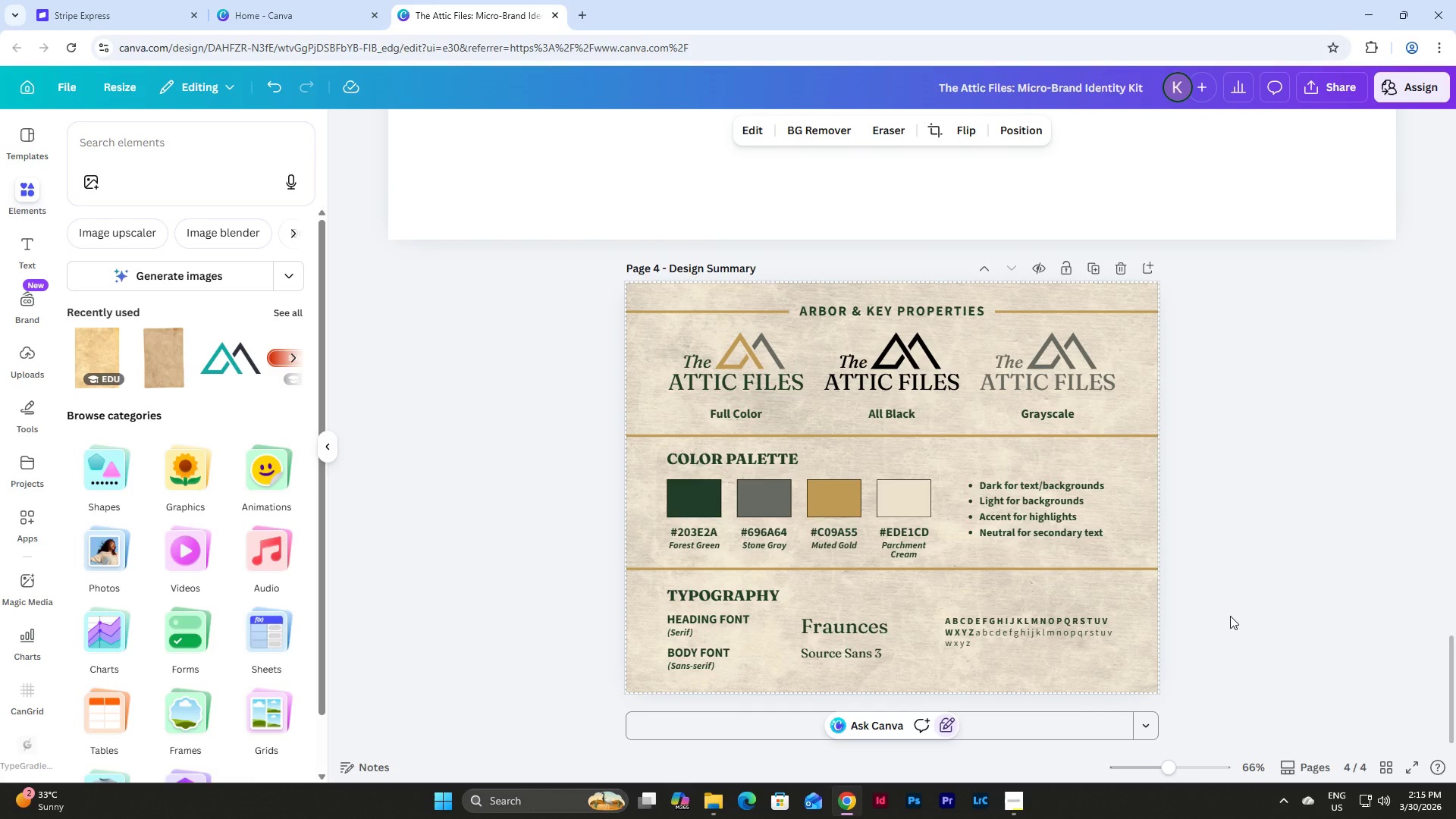 
wait(6.42)
 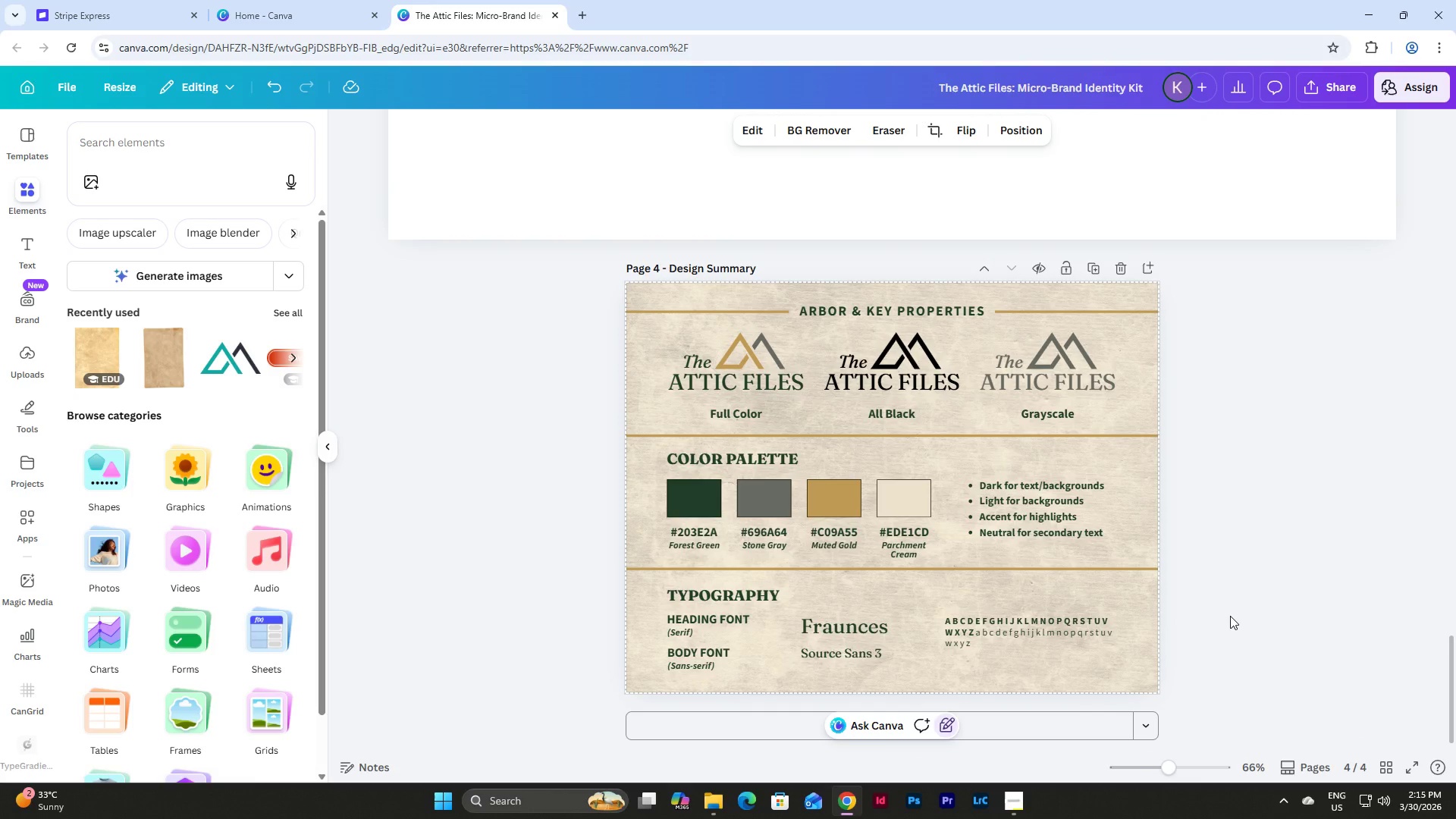 
double_click([989, 634])
 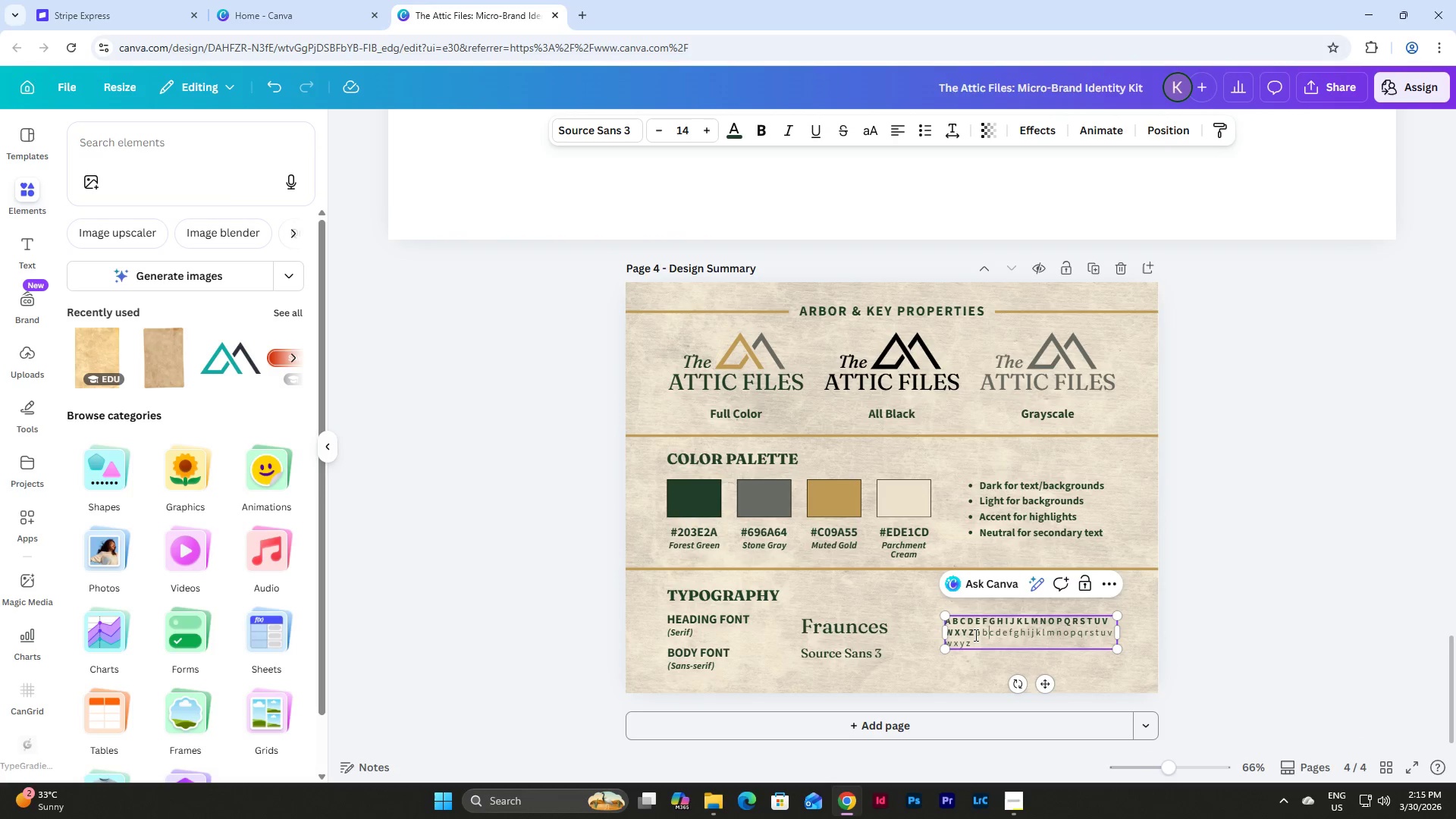 
left_click_drag(start_coordinate=[973, 634], to_coordinate=[944, 621])
 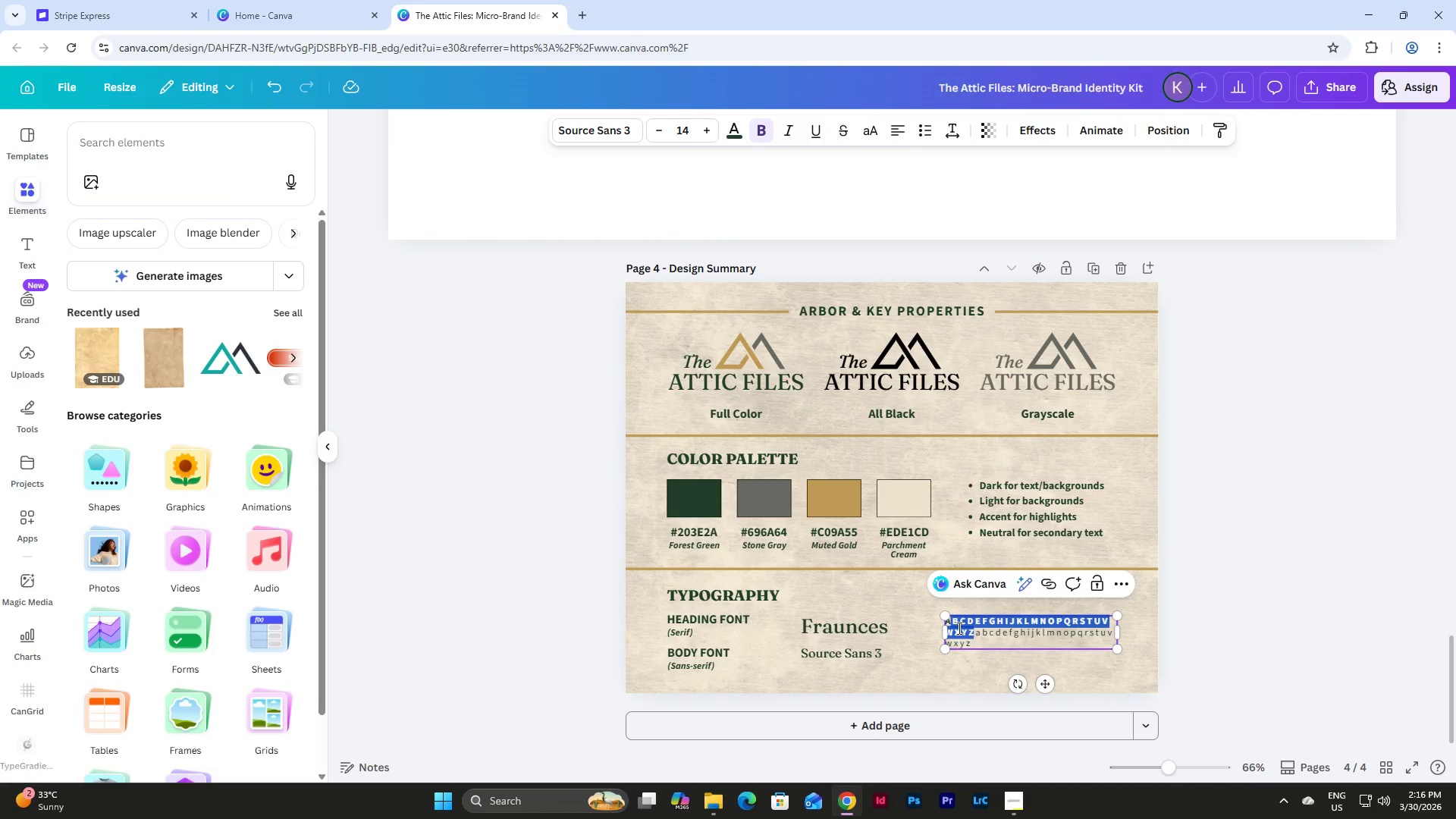 
left_click([958, 628])
 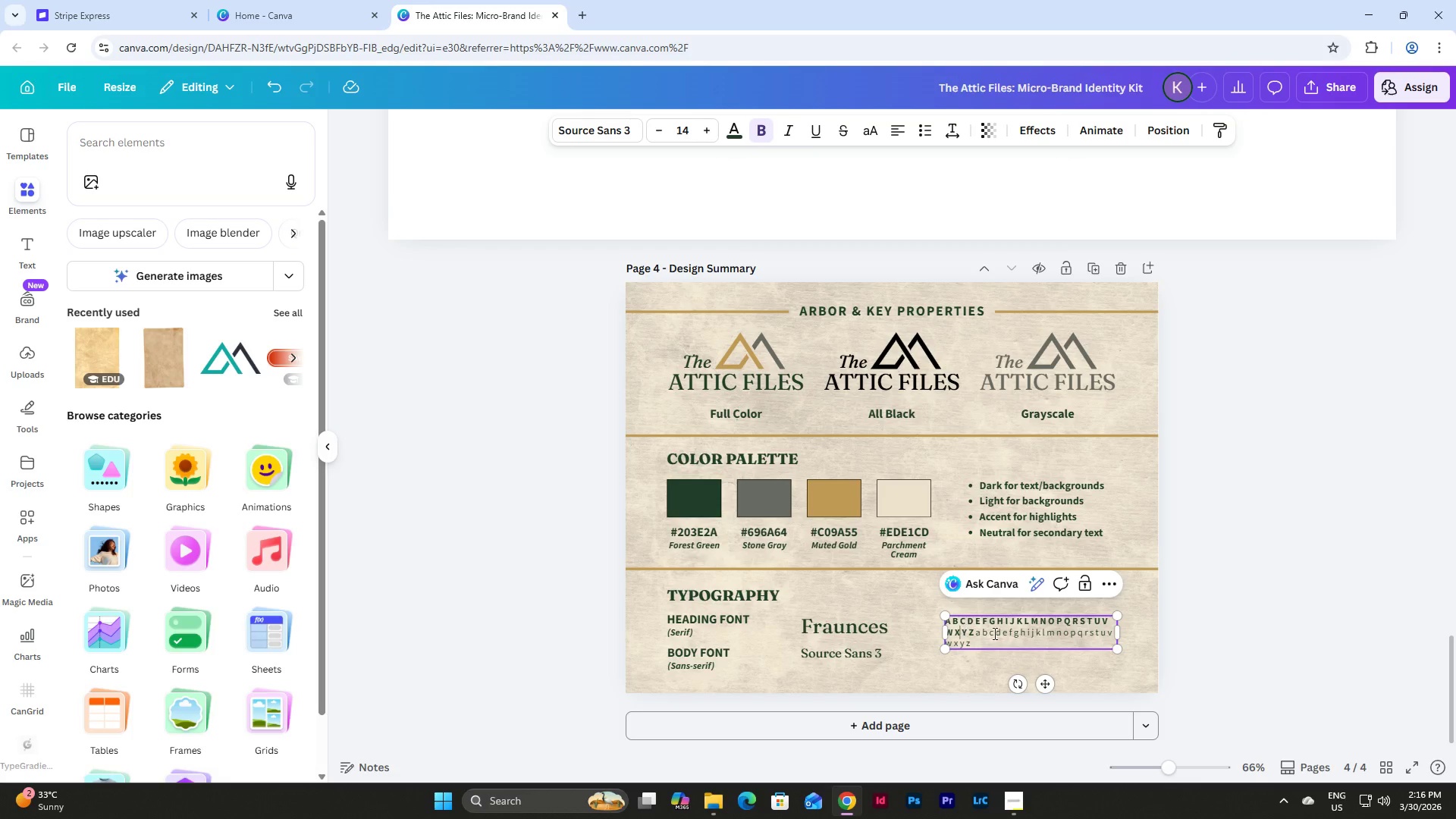 
double_click([997, 634])
 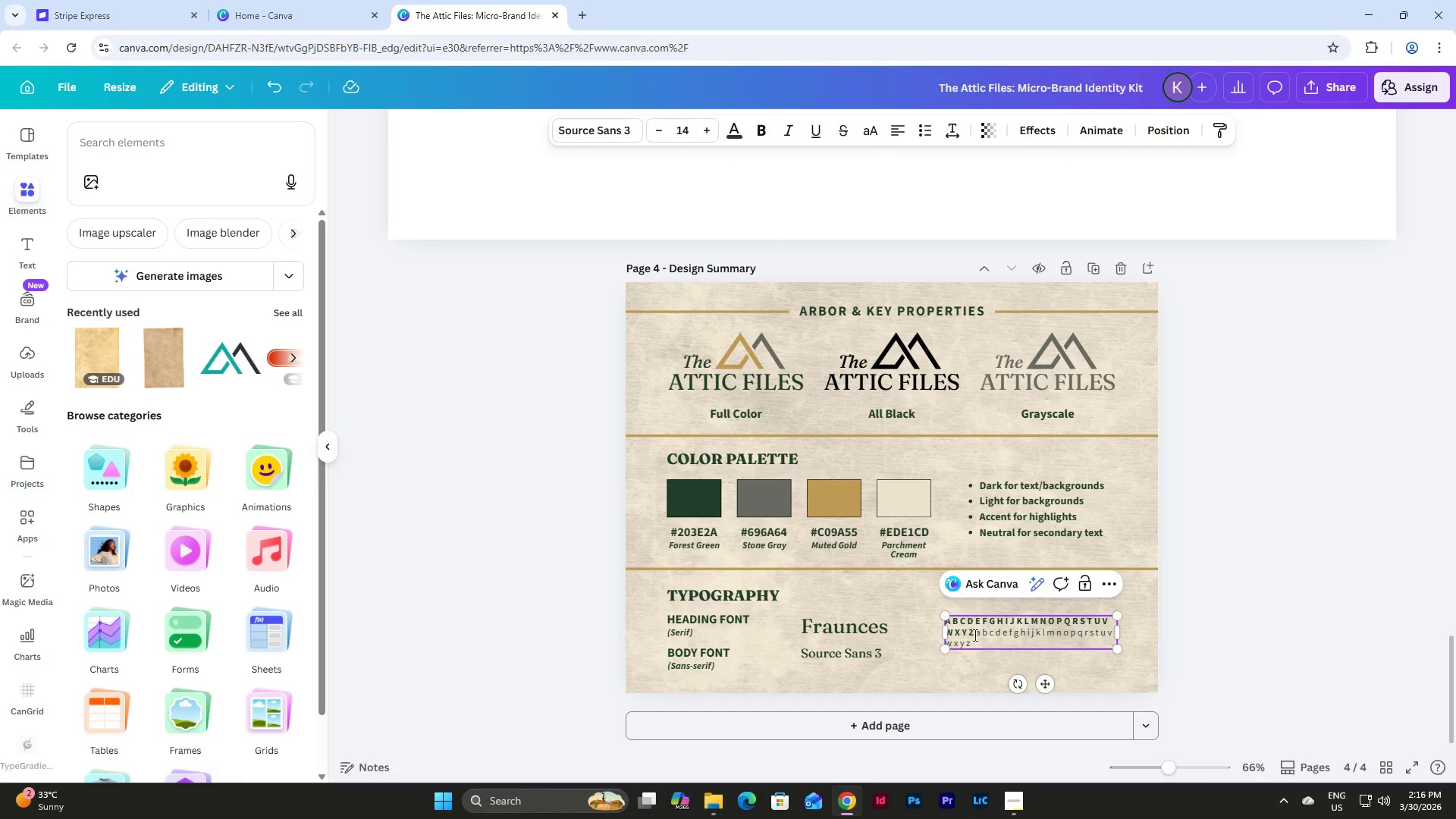 
left_click_drag(start_coordinate=[973, 635], to_coordinate=[946, 620])
 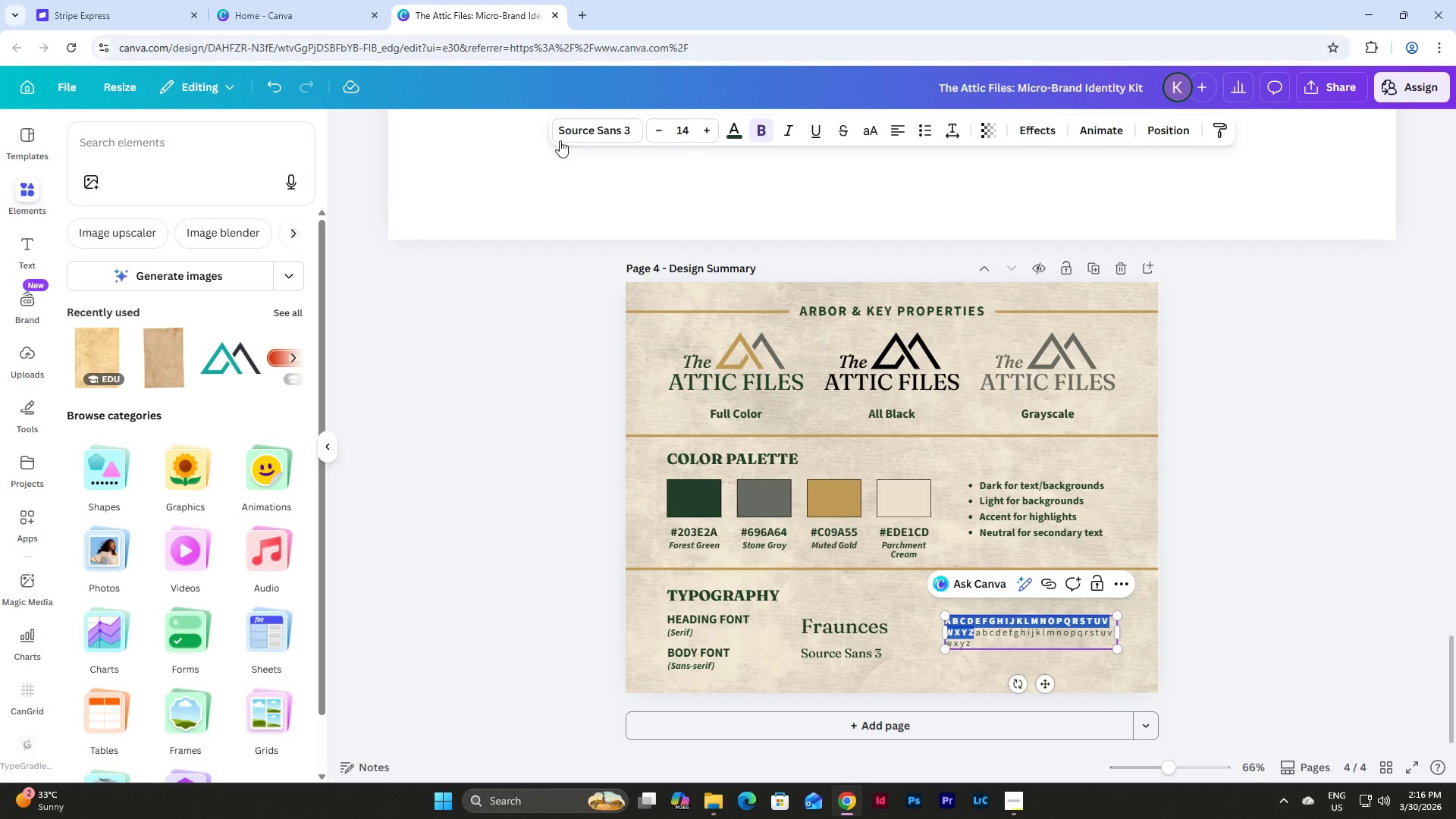 
left_click([607, 134])
 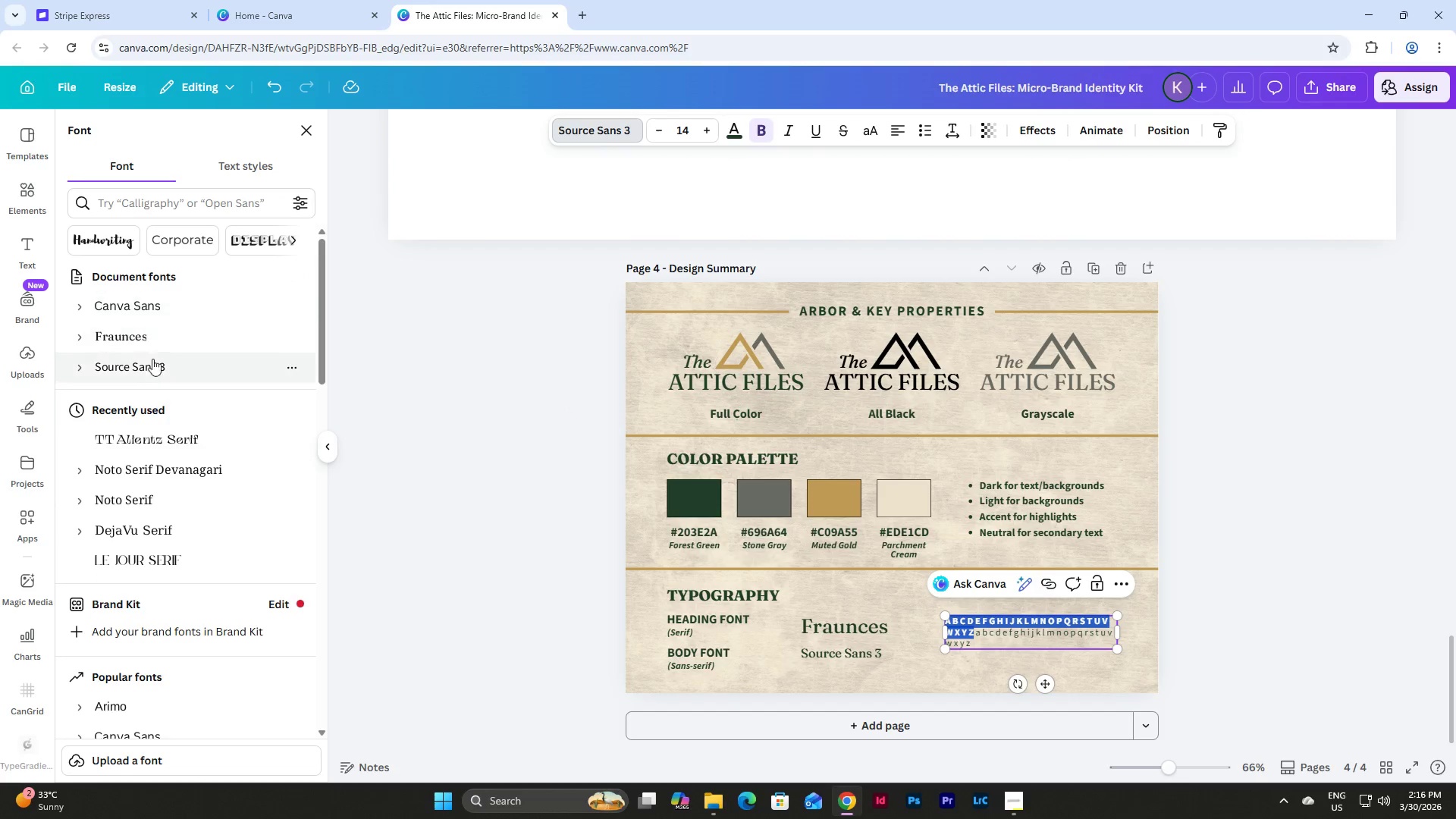 
left_click([154, 344])
 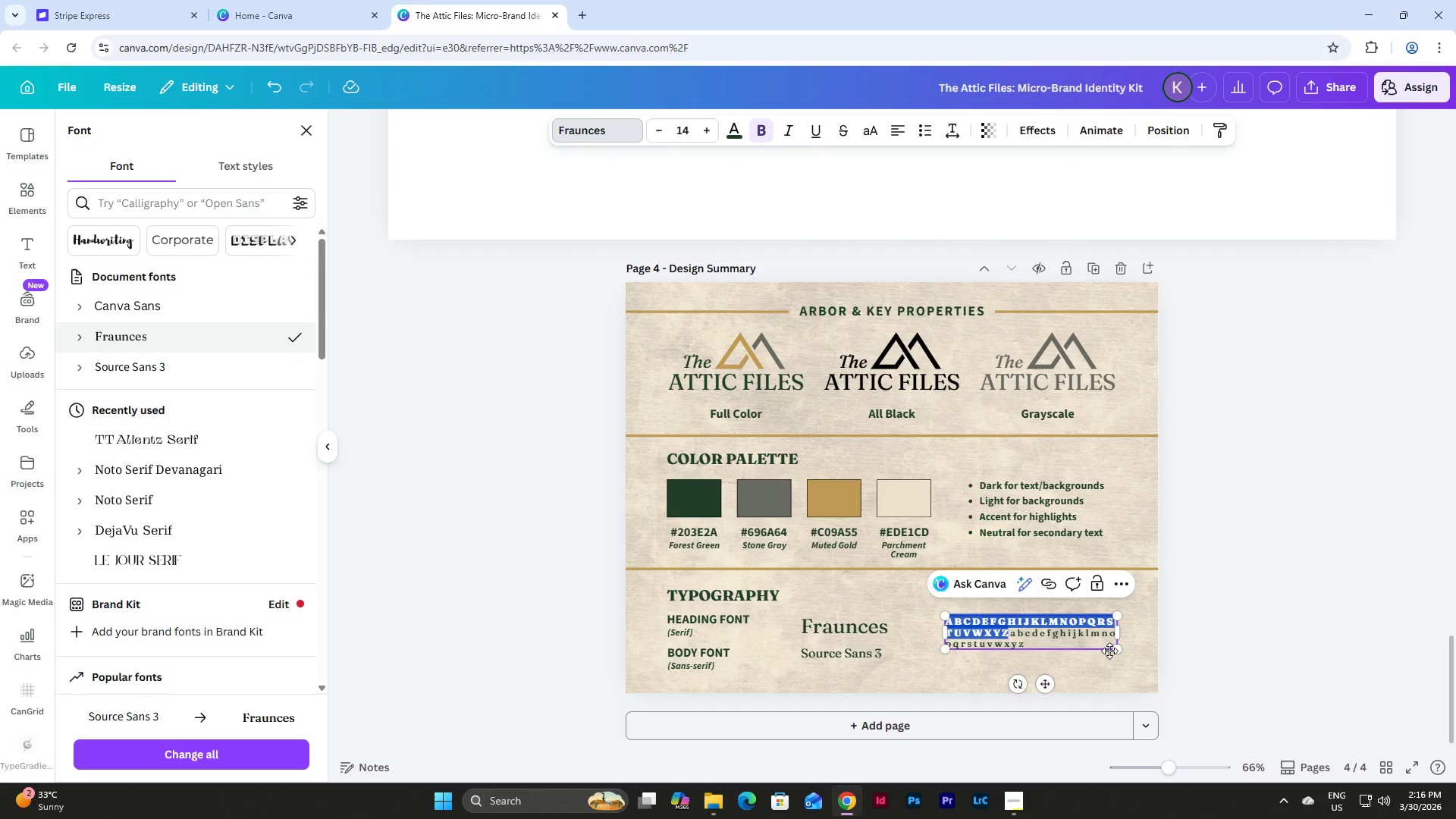 
left_click([1222, 658])
 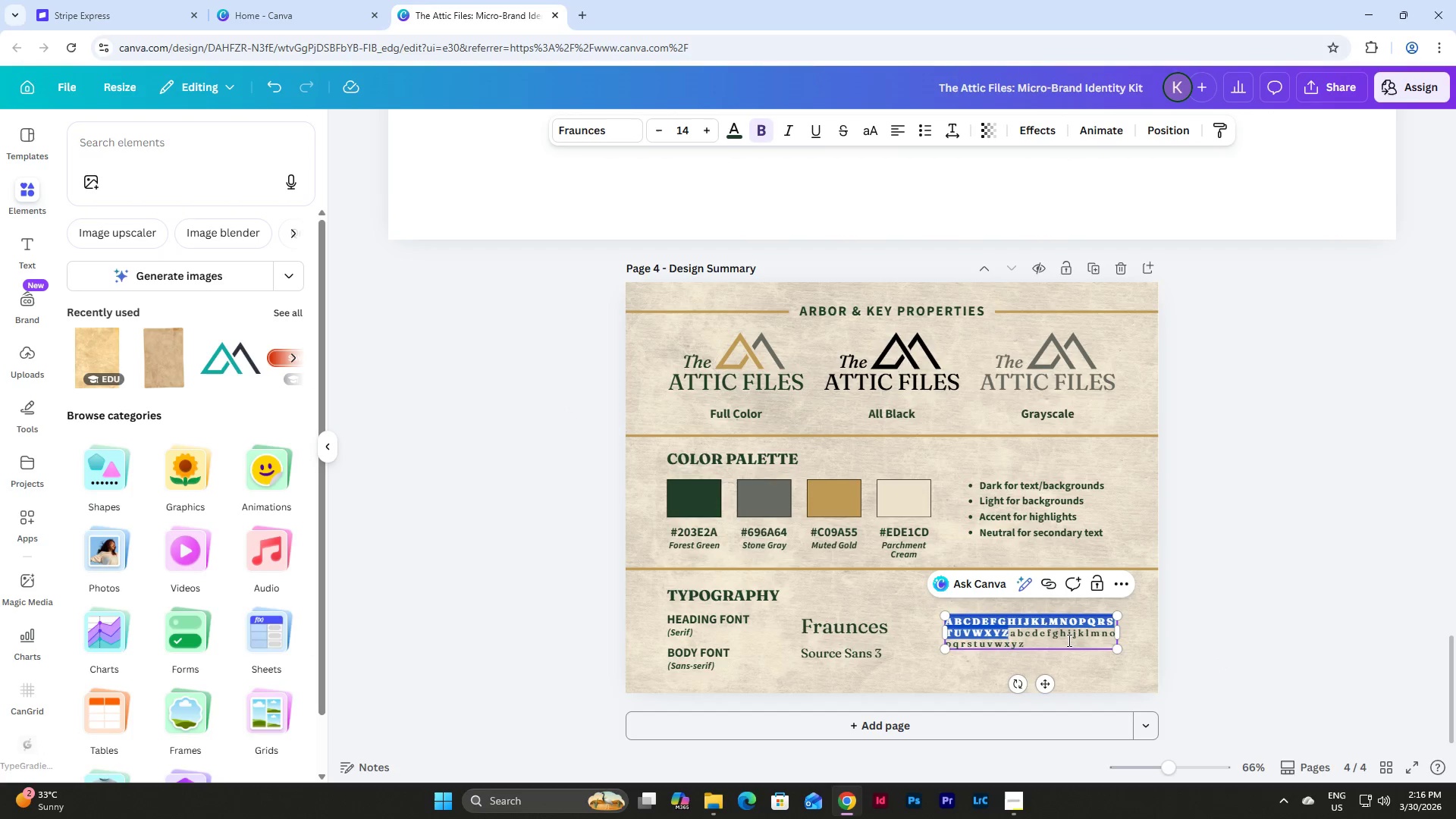 
left_click([1068, 640])
 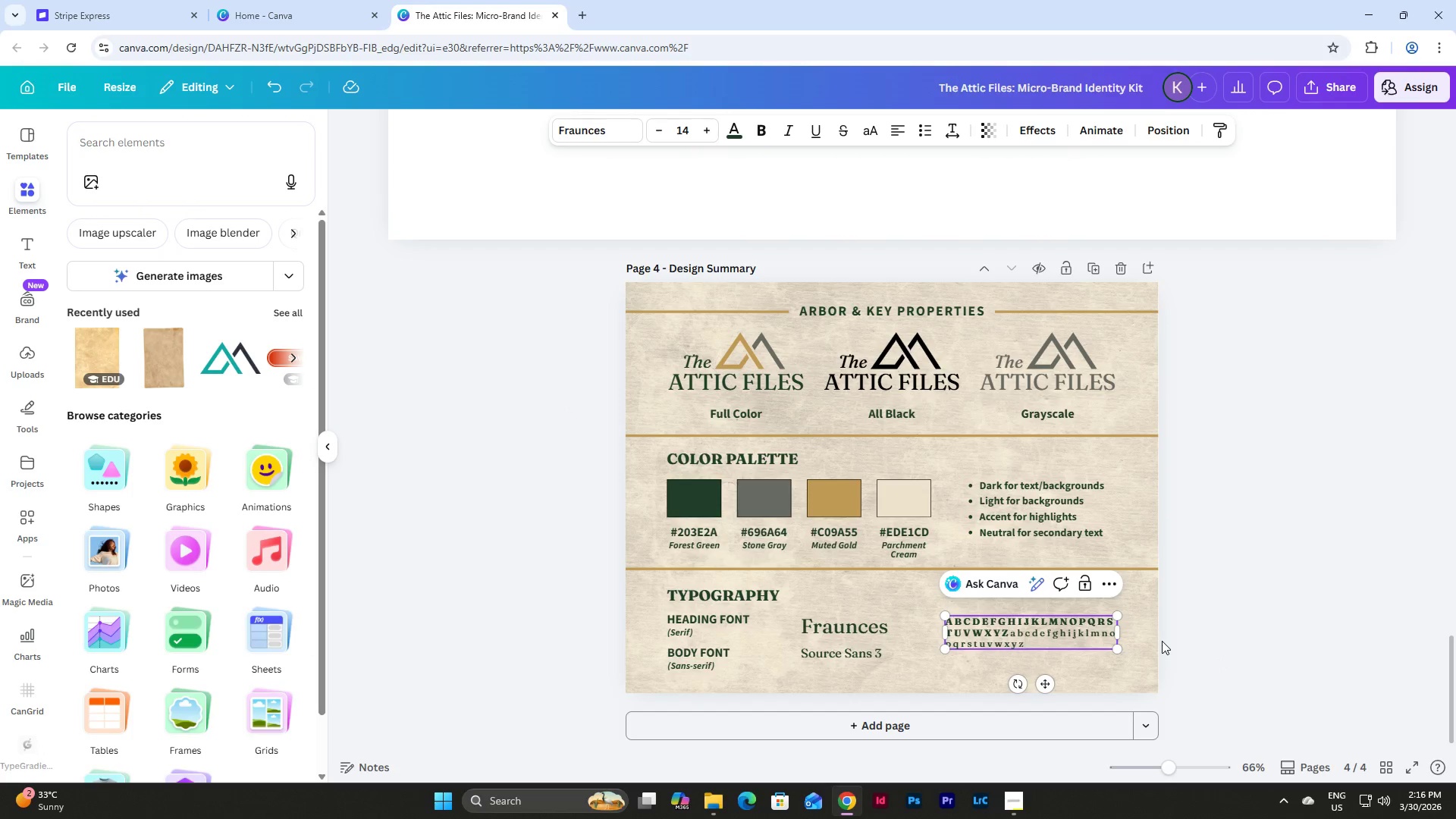 
left_click([1162, 641])
 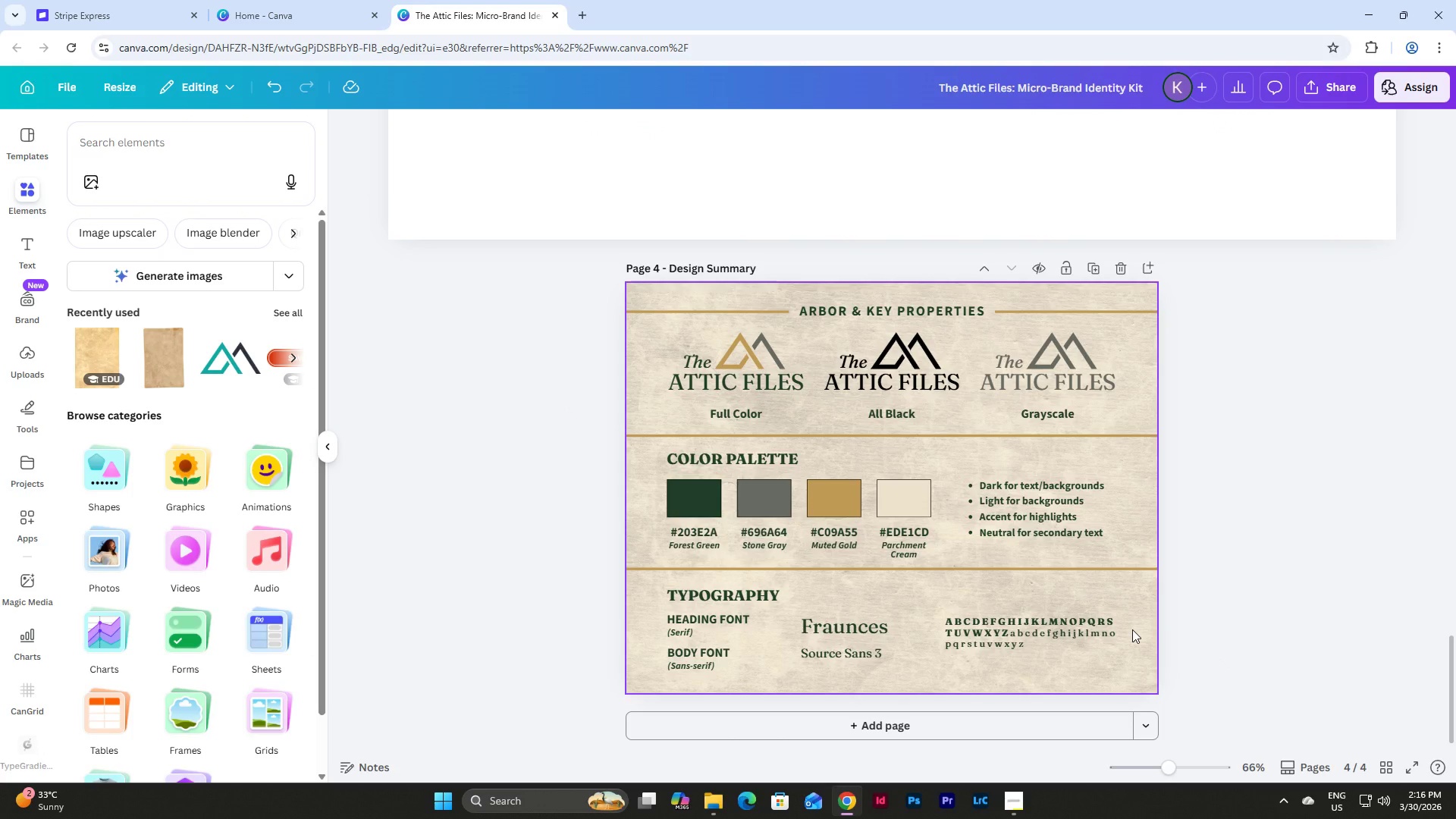 
key(Control+Z)
 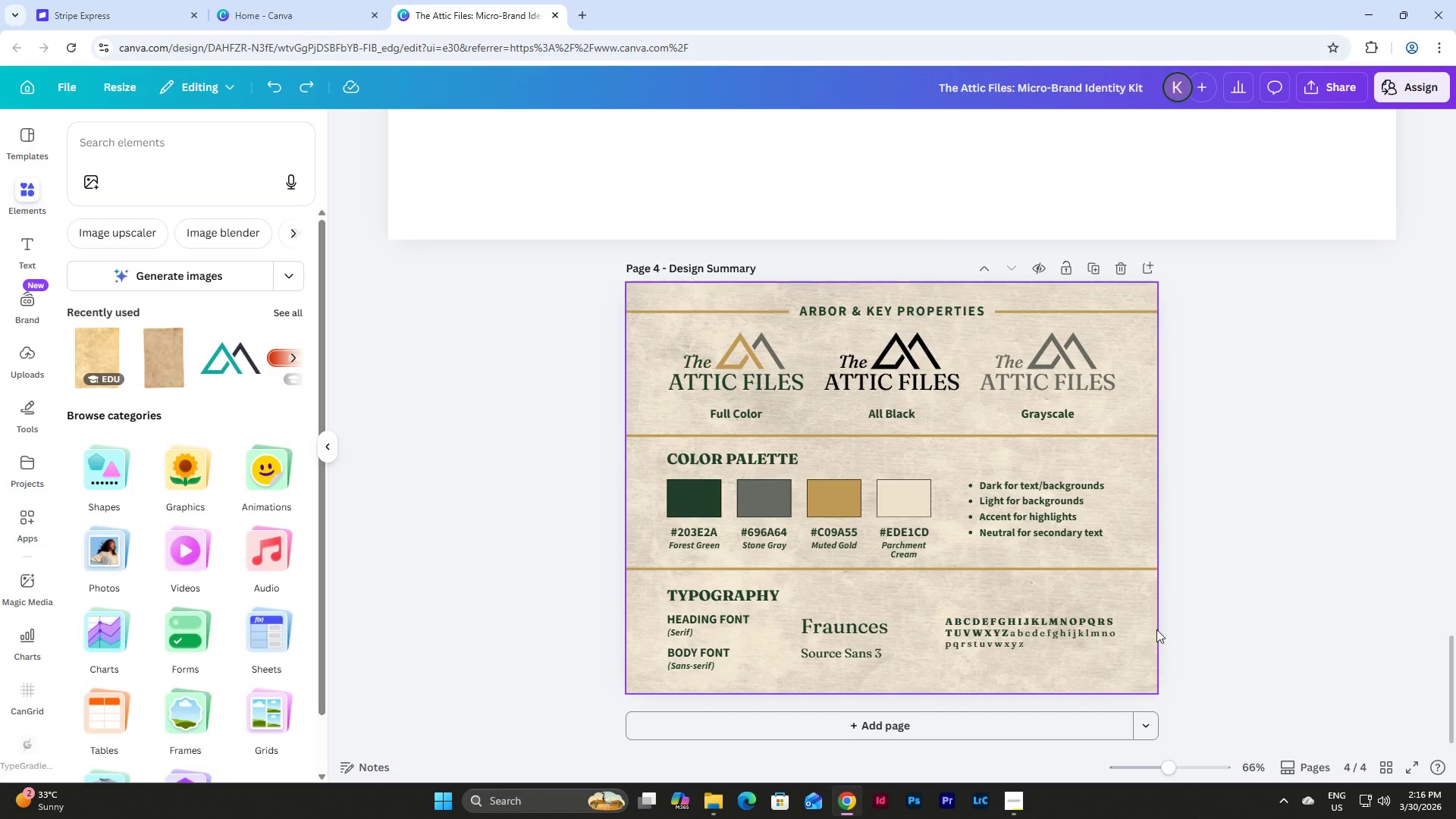 
double_click([1001, 626])
 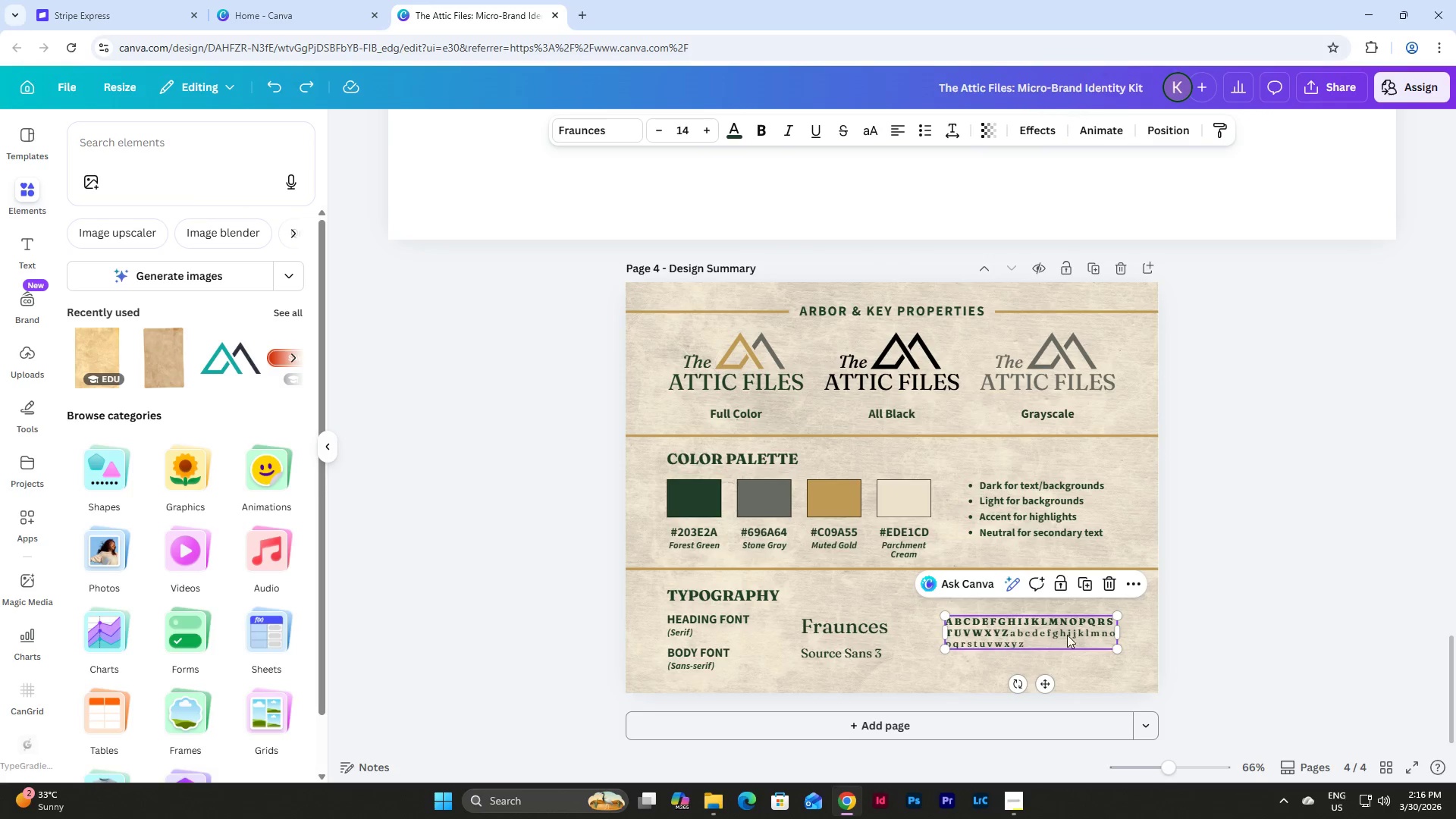 
key(Control+Z)
 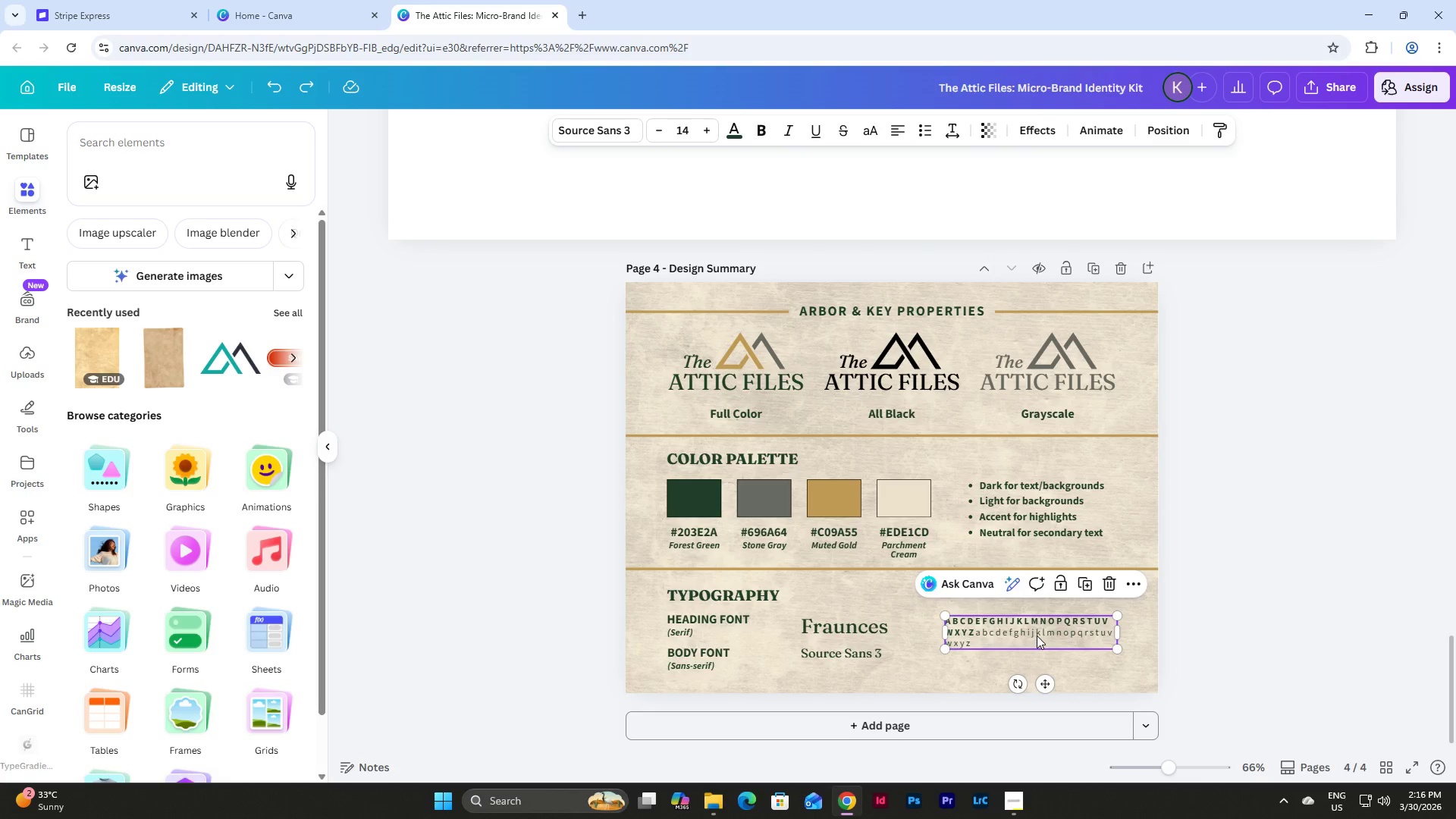 
left_click_drag(start_coordinate=[1037, 635], to_coordinate=[1037, 655])
 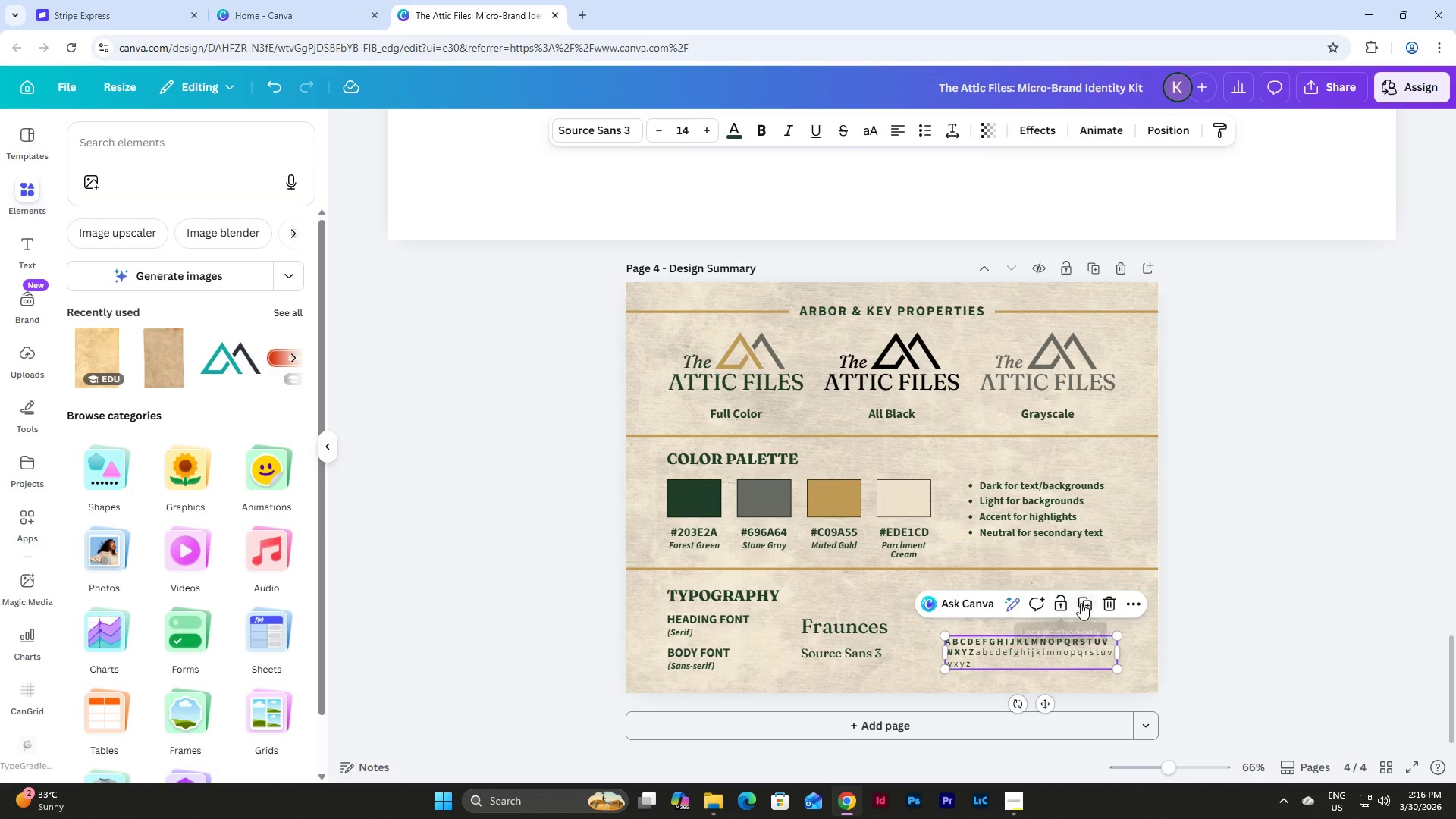 
left_click([1090, 599])
 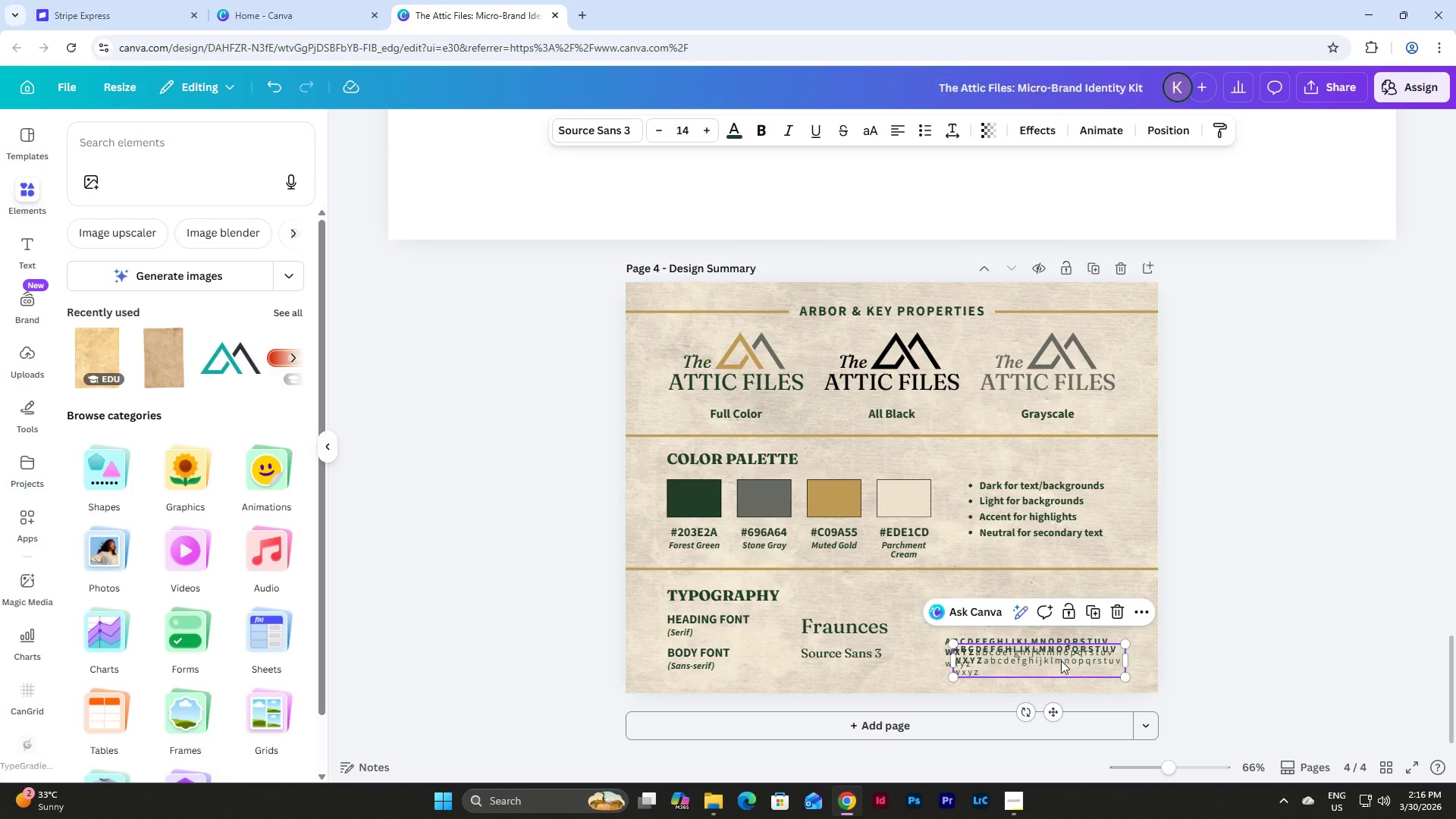 
left_click_drag(start_coordinate=[1061, 661], to_coordinate=[1053, 608])
 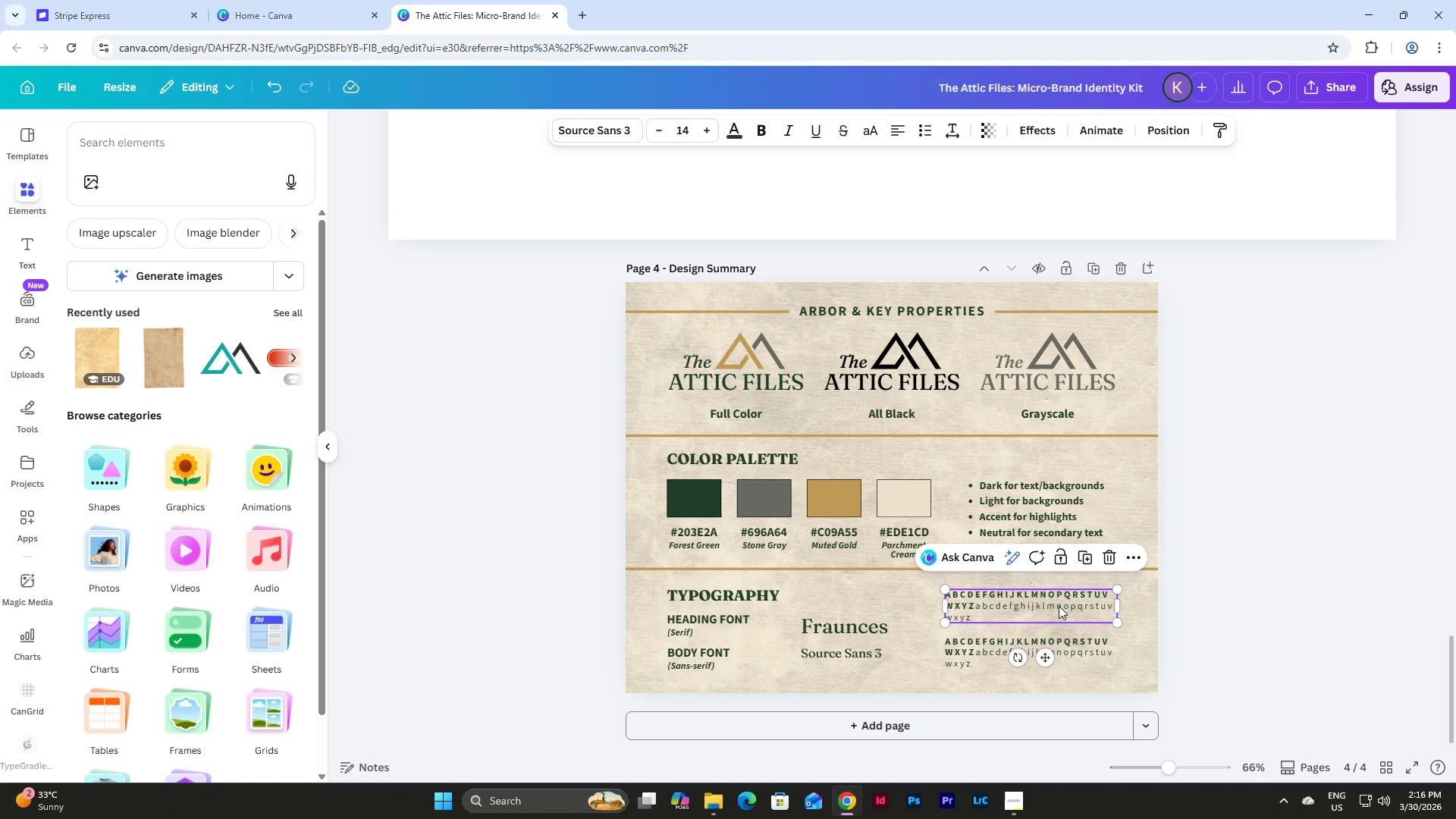 
left_click([1059, 606])
 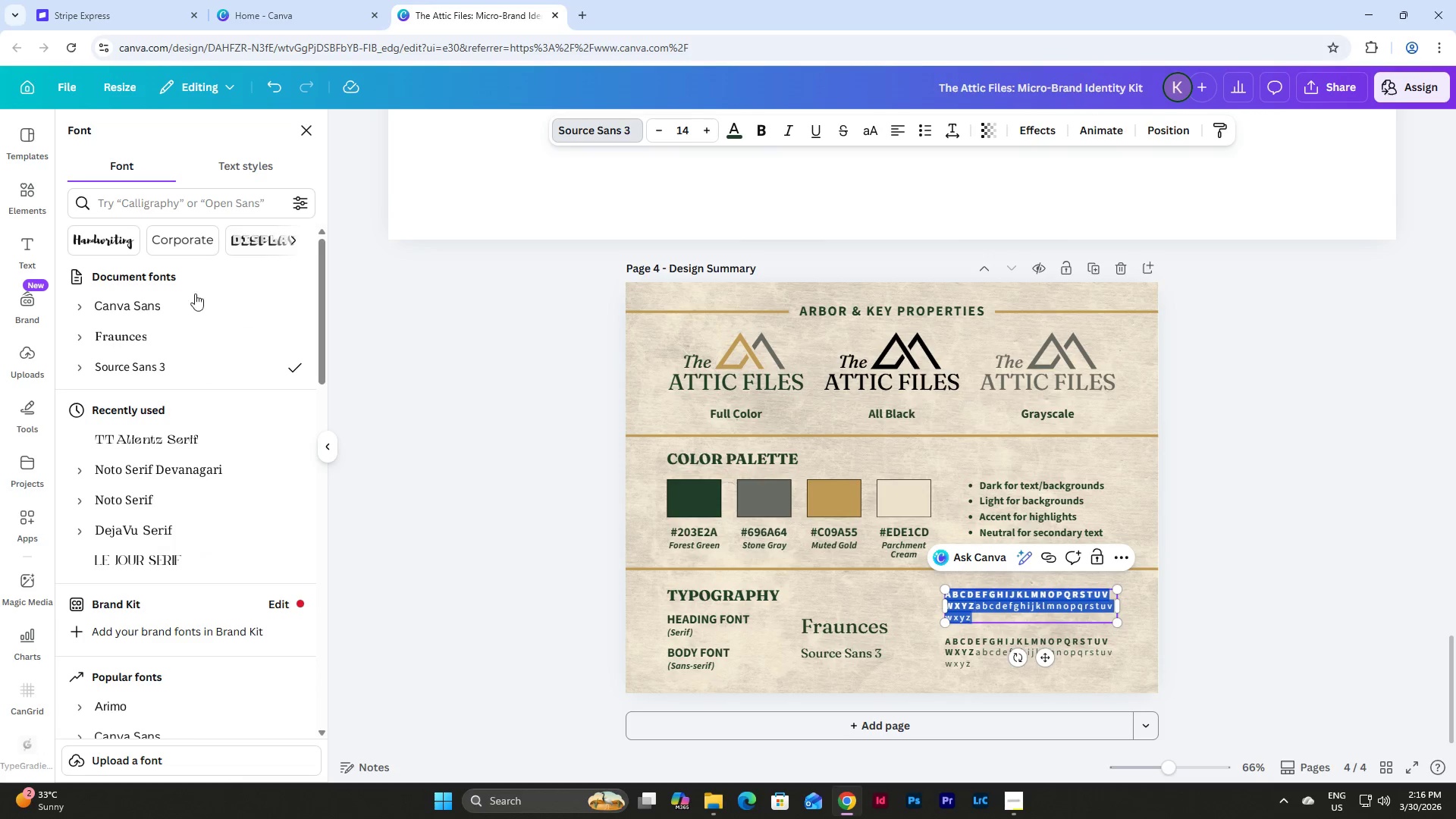 
left_click([158, 346])
 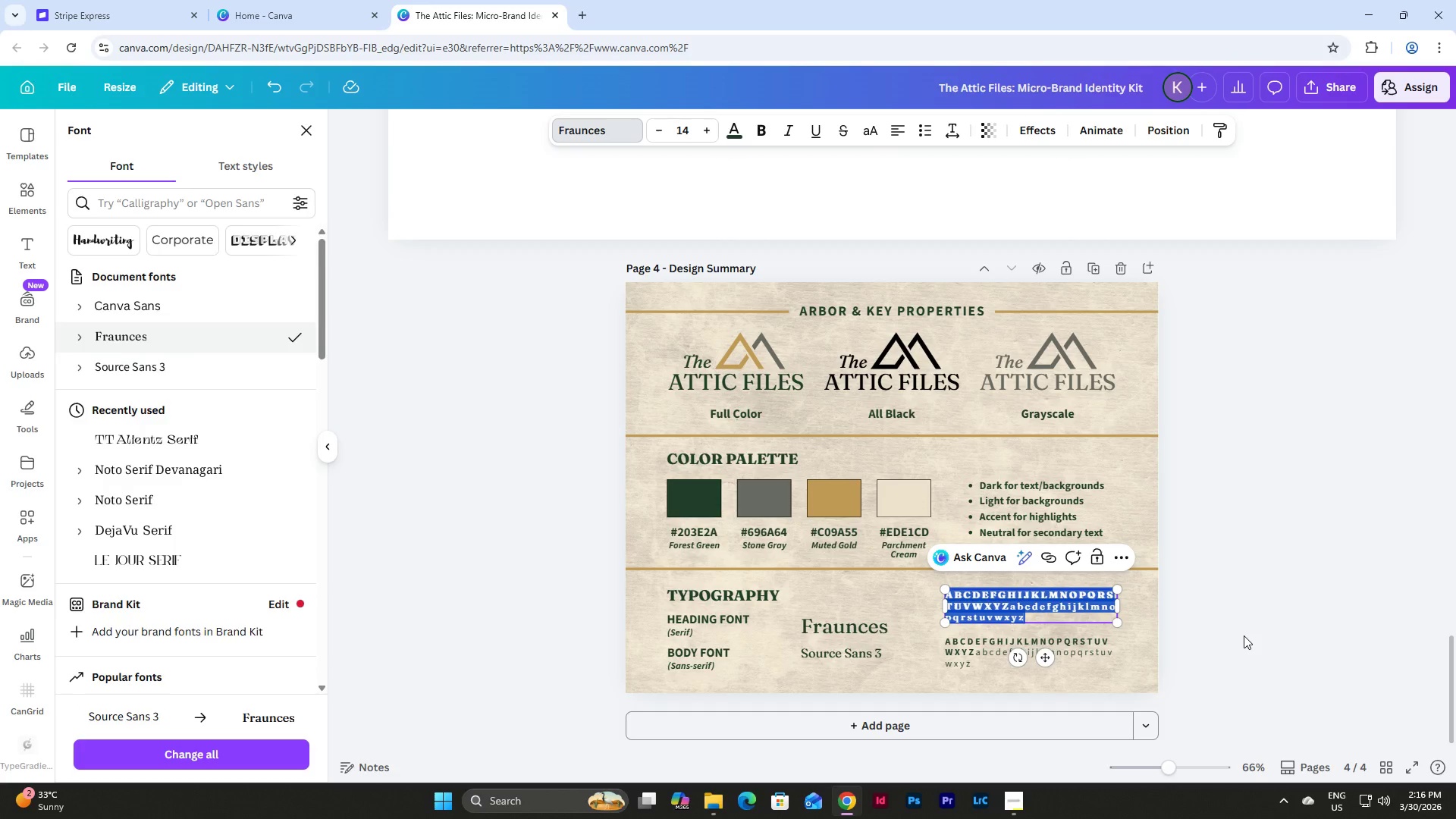 
double_click([1244, 635])
 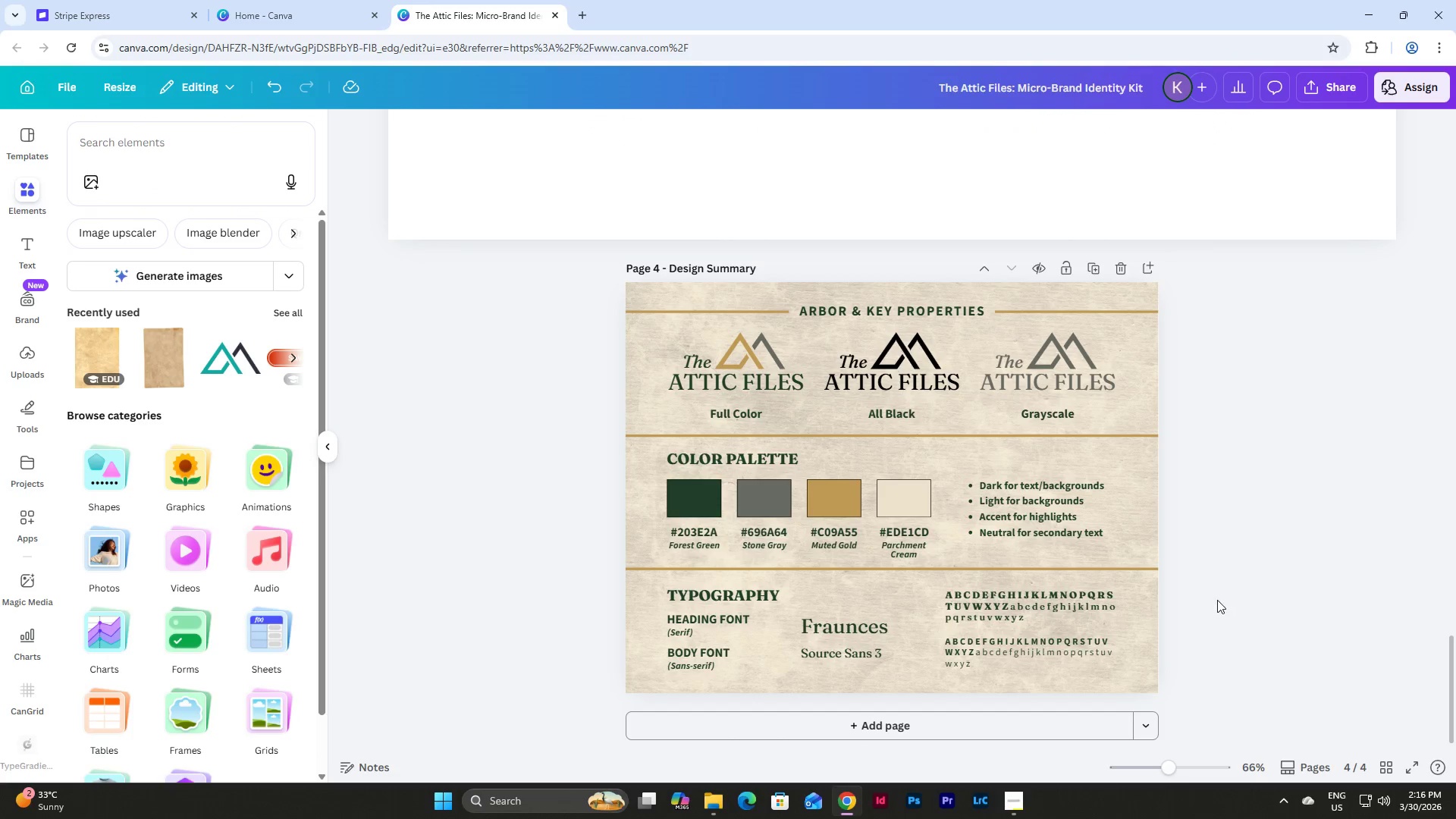 
scroll: coordinate [1217, 600], scroll_direction: down, amount: 2.0
 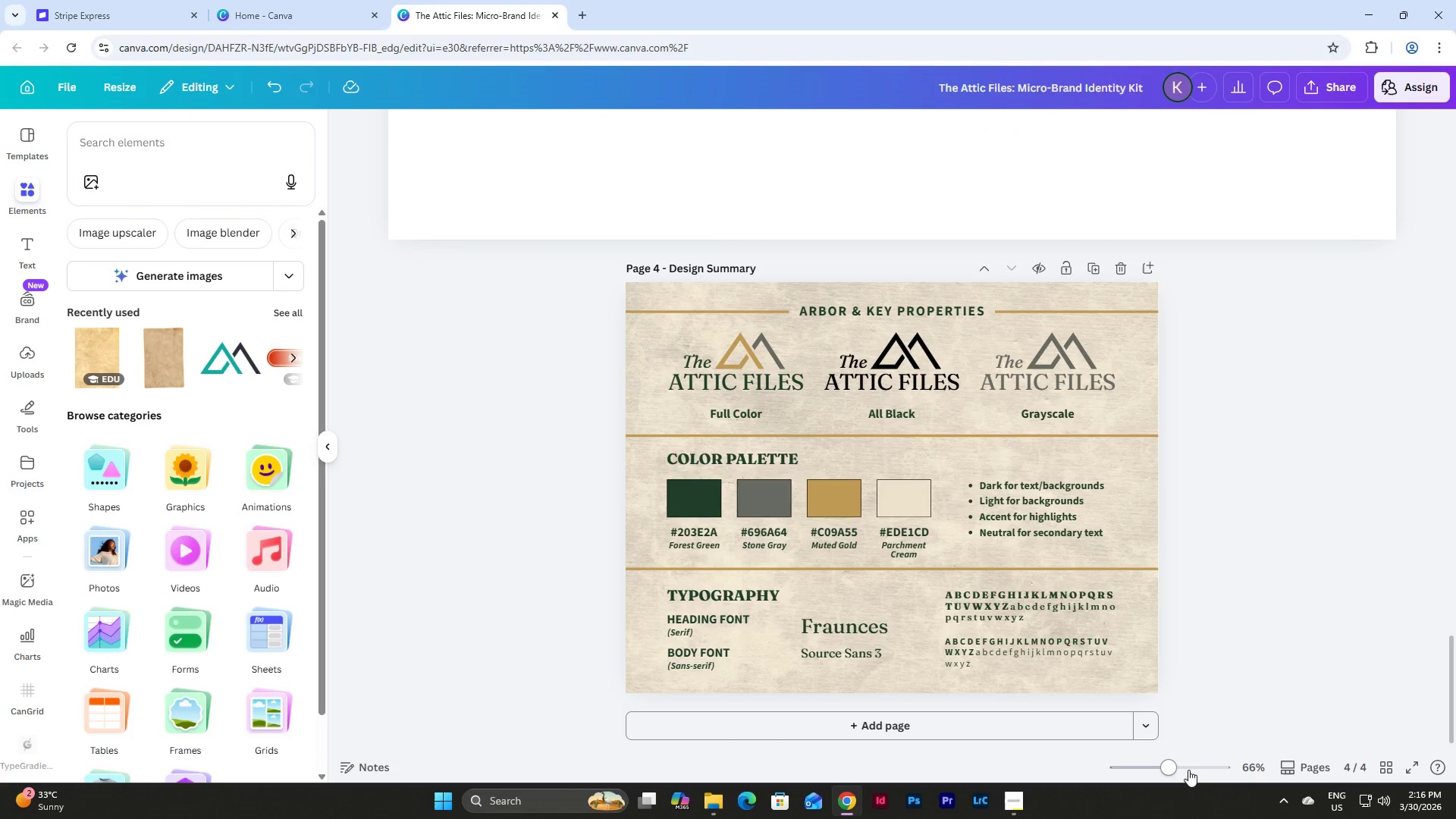 
left_click_drag(start_coordinate=[1182, 770], to_coordinate=[1176, 759])
 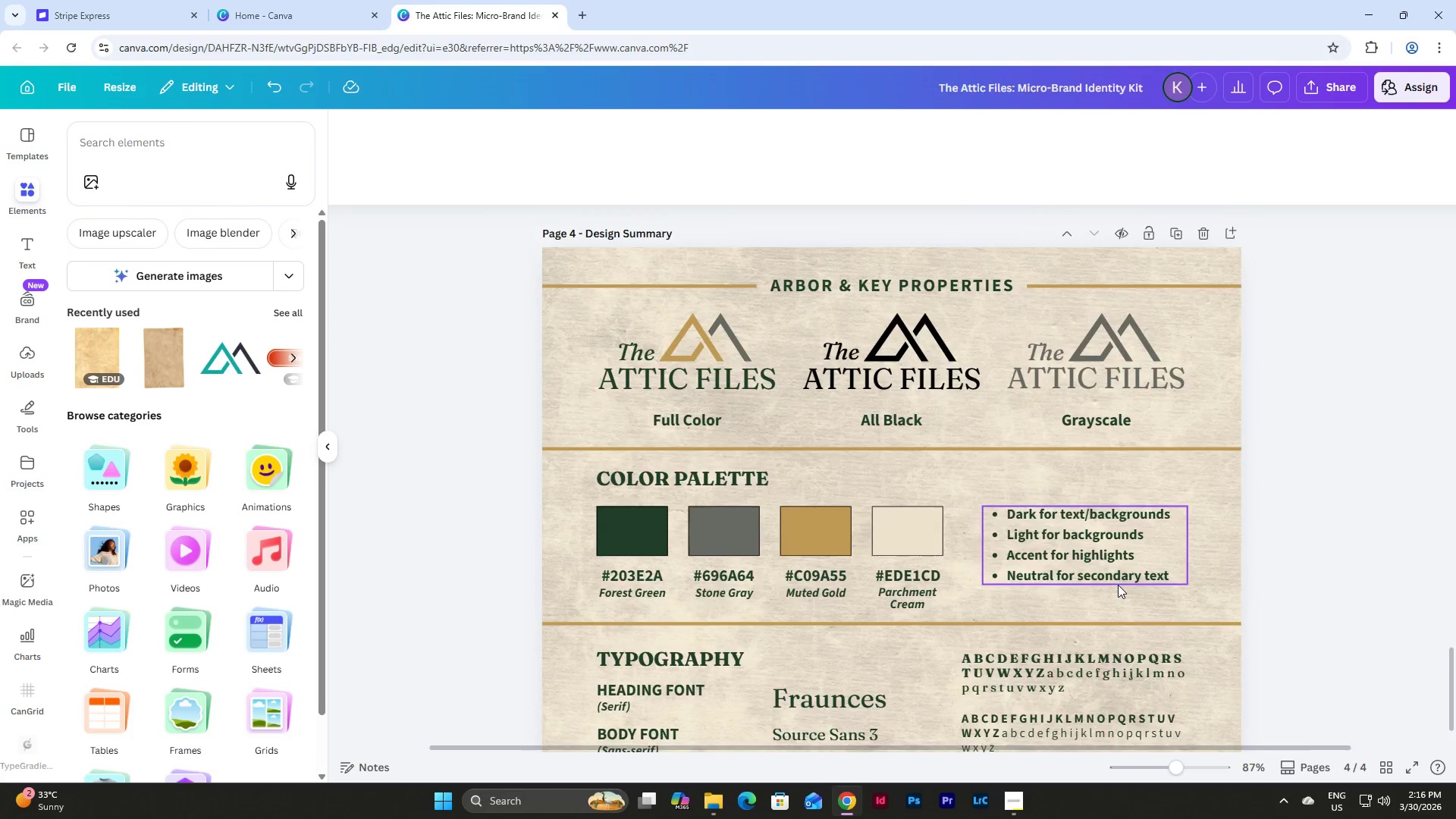 
scroll: coordinate [1118, 585], scroll_direction: down, amount: 4.0
 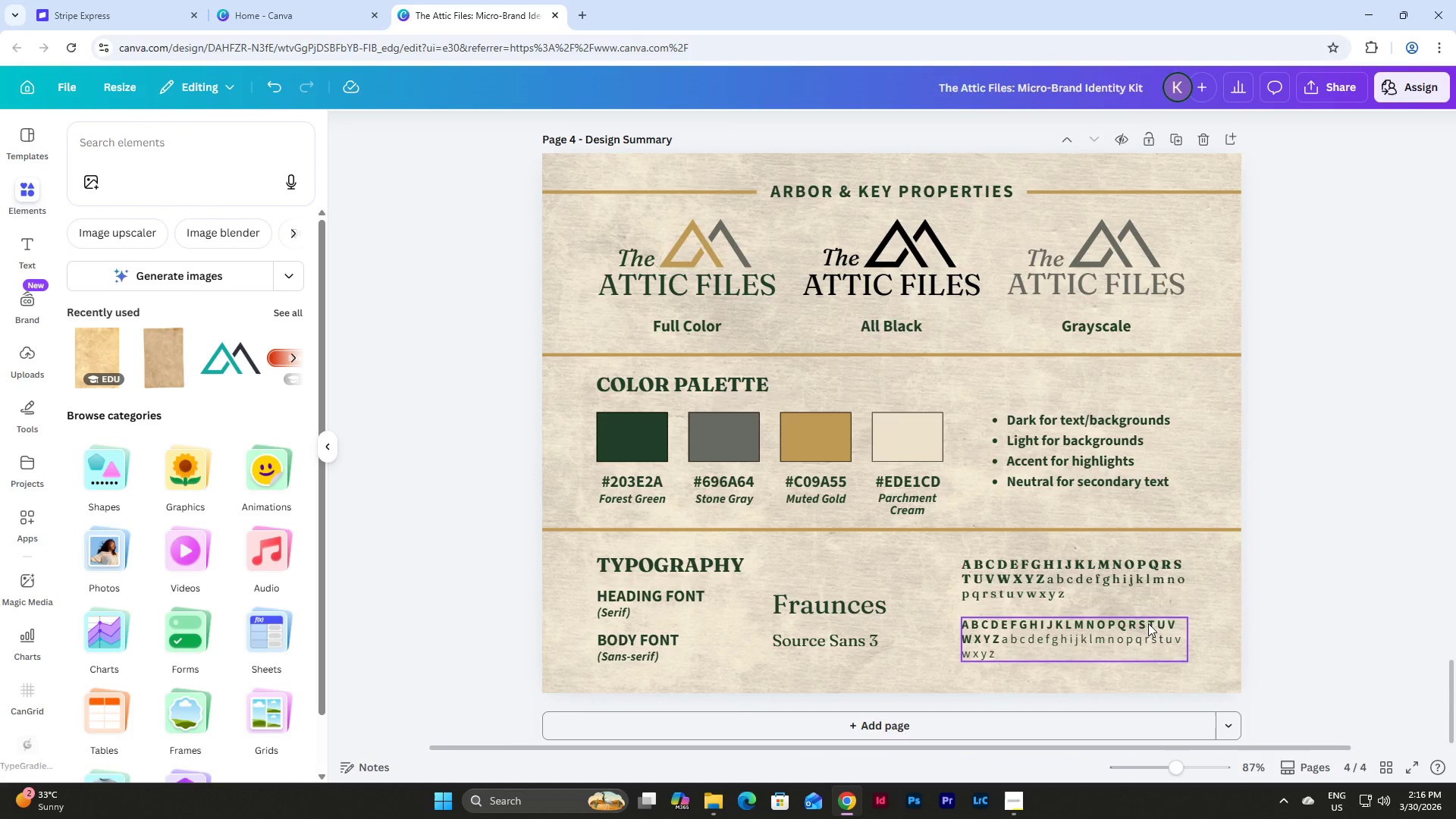 
left_click([1147, 624])
 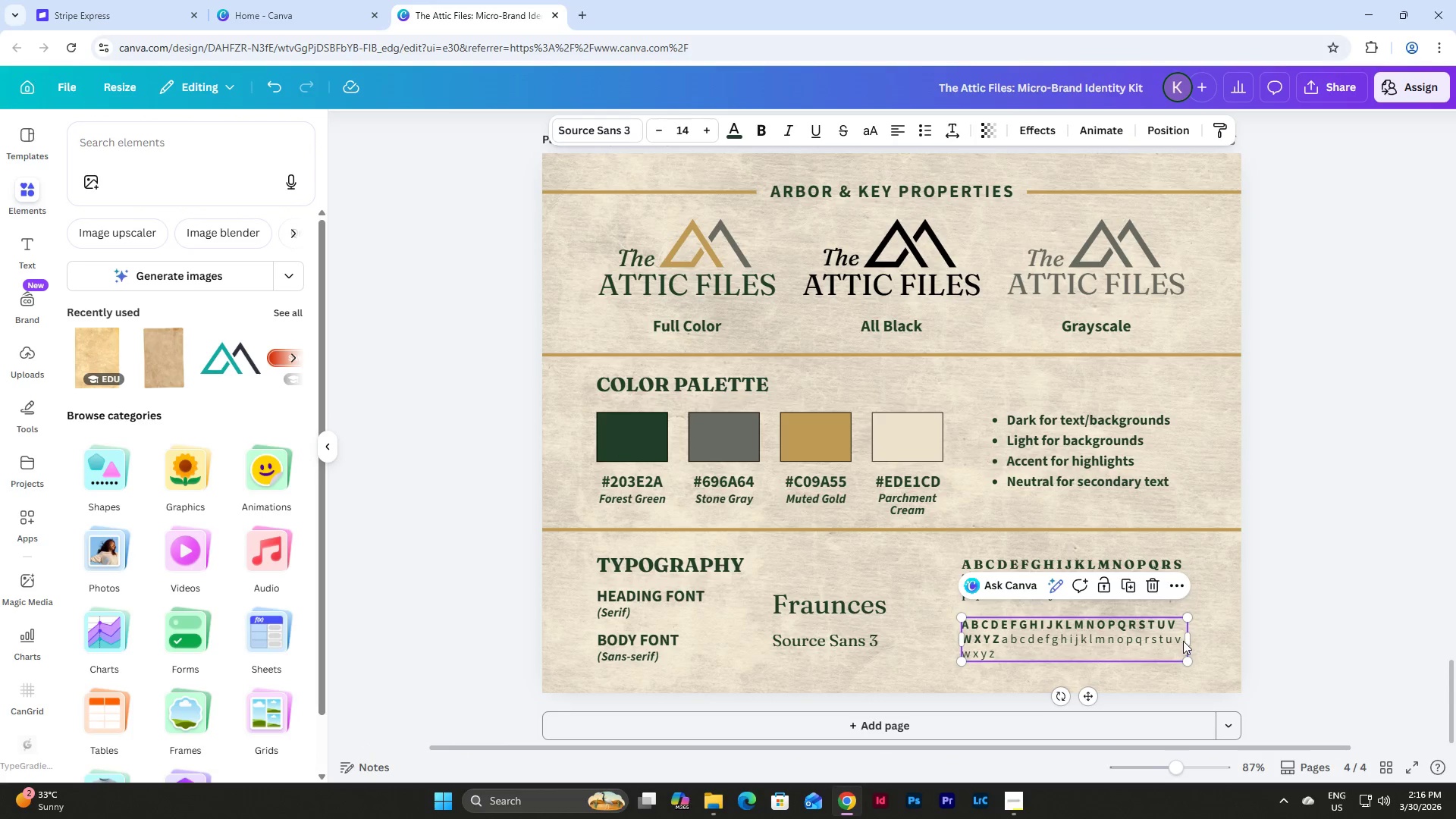 
left_click([1242, 610])
 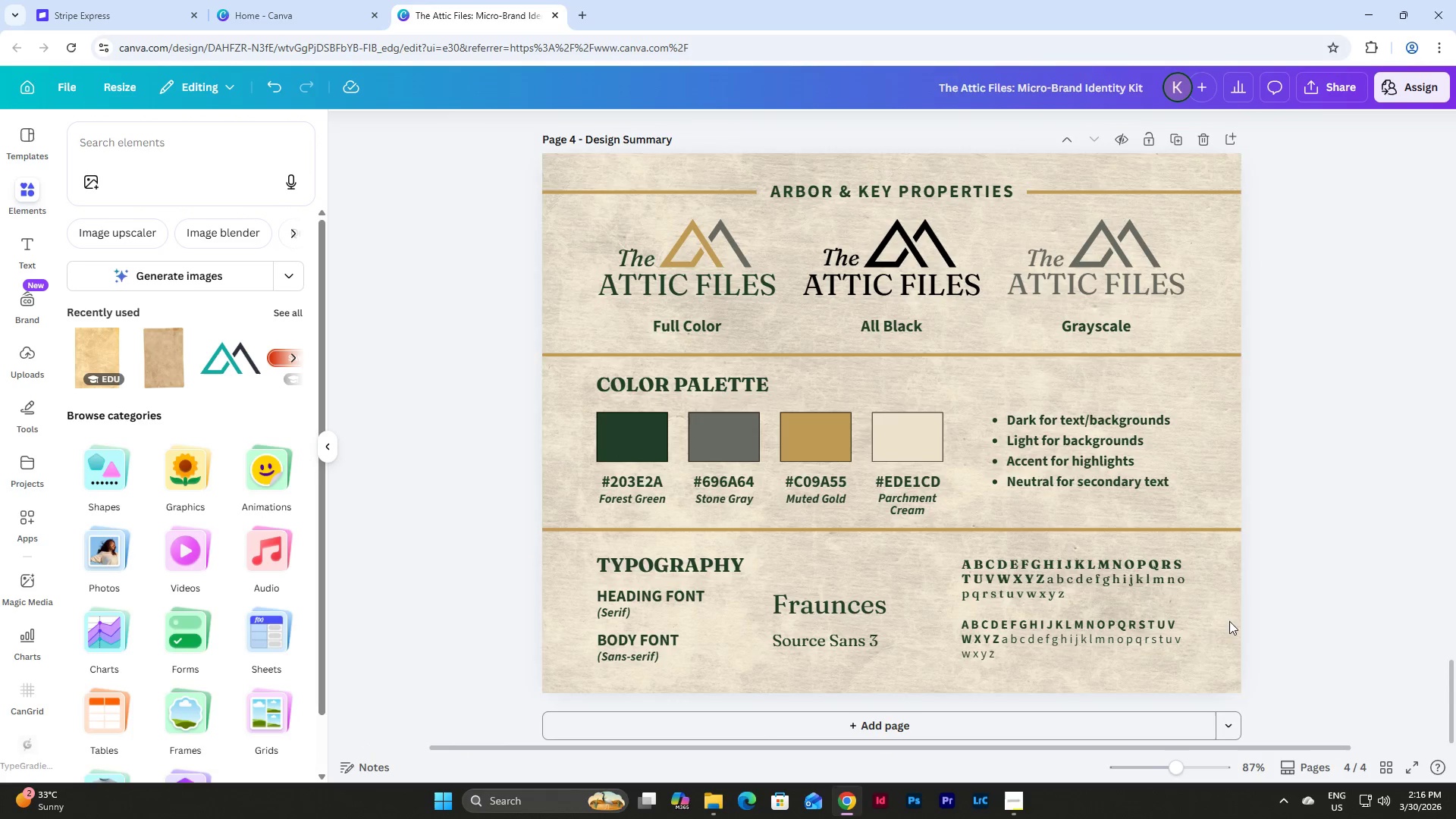 
left_click([1157, 633])
 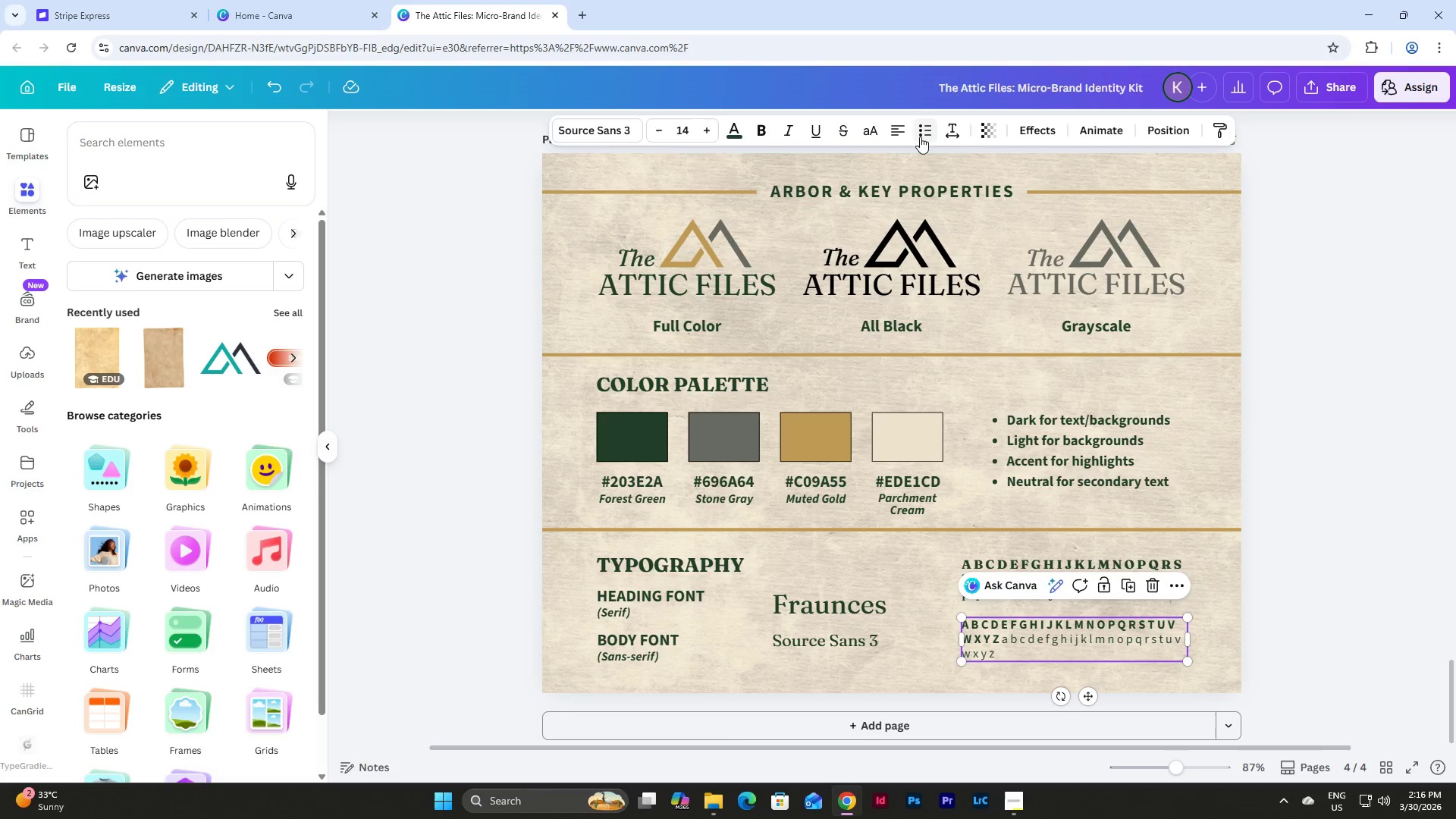 
left_click([903, 129])
 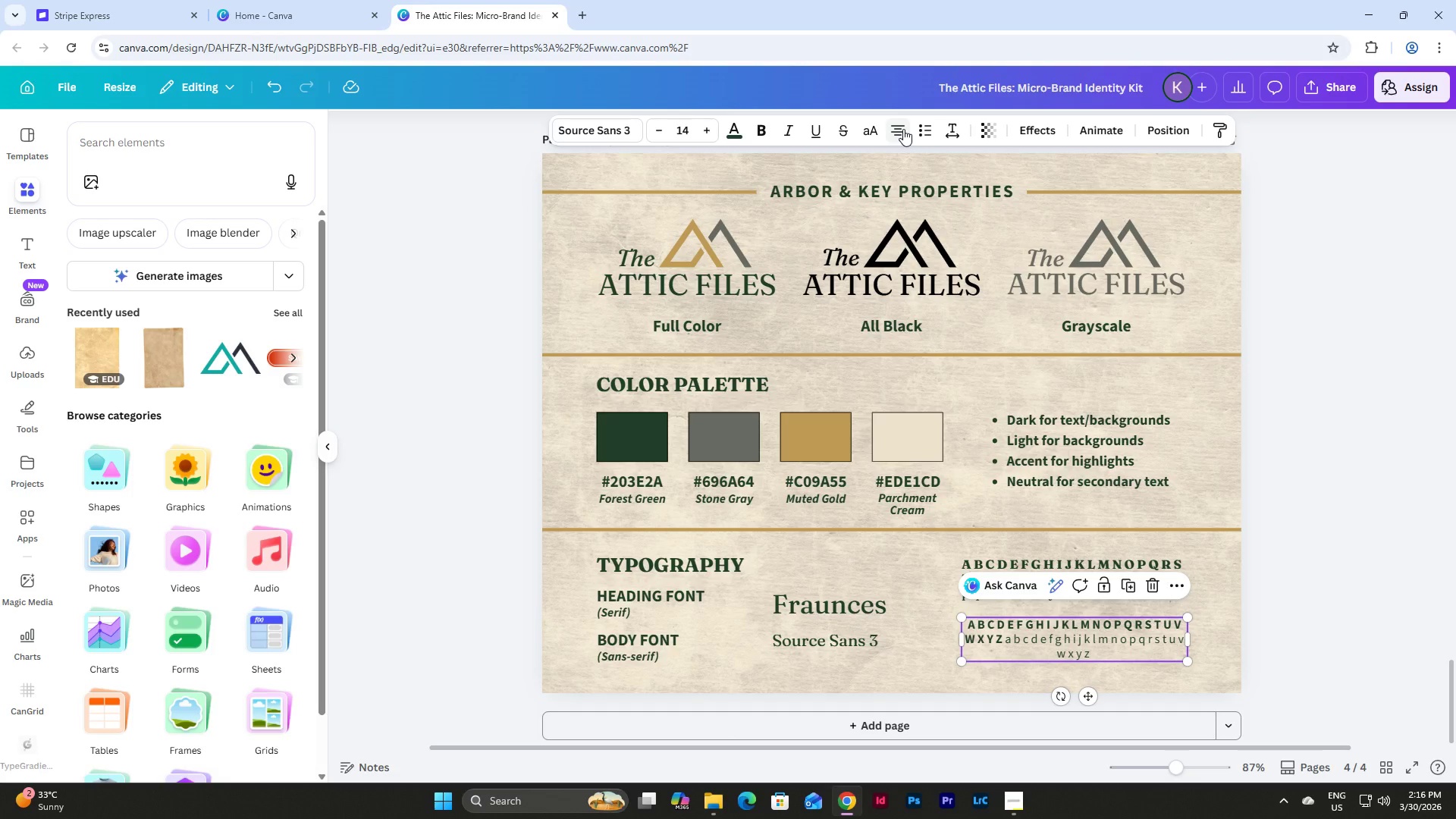 
left_click([903, 129])
 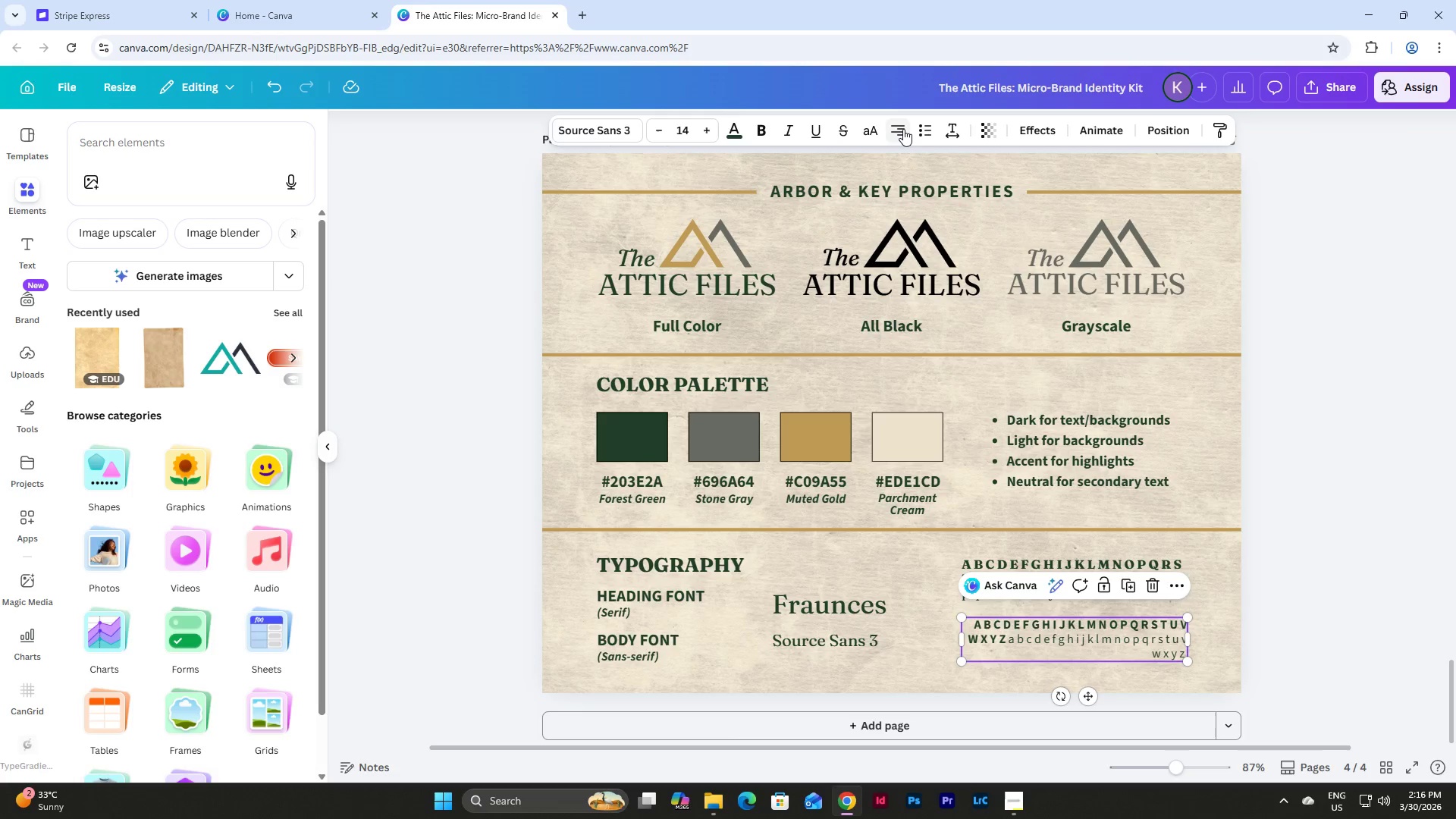 
left_click([903, 129])
 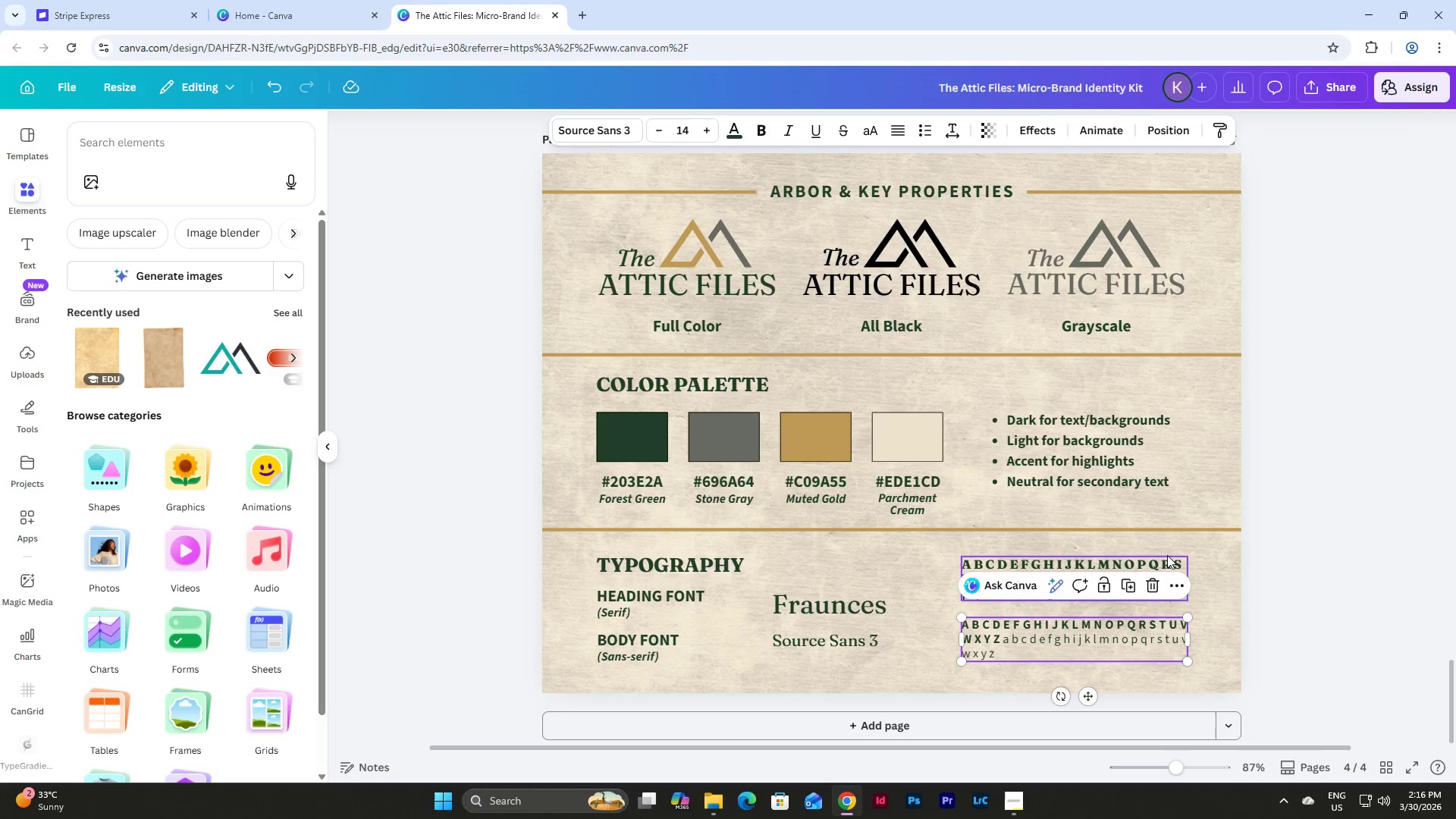 
left_click([1121, 563])
 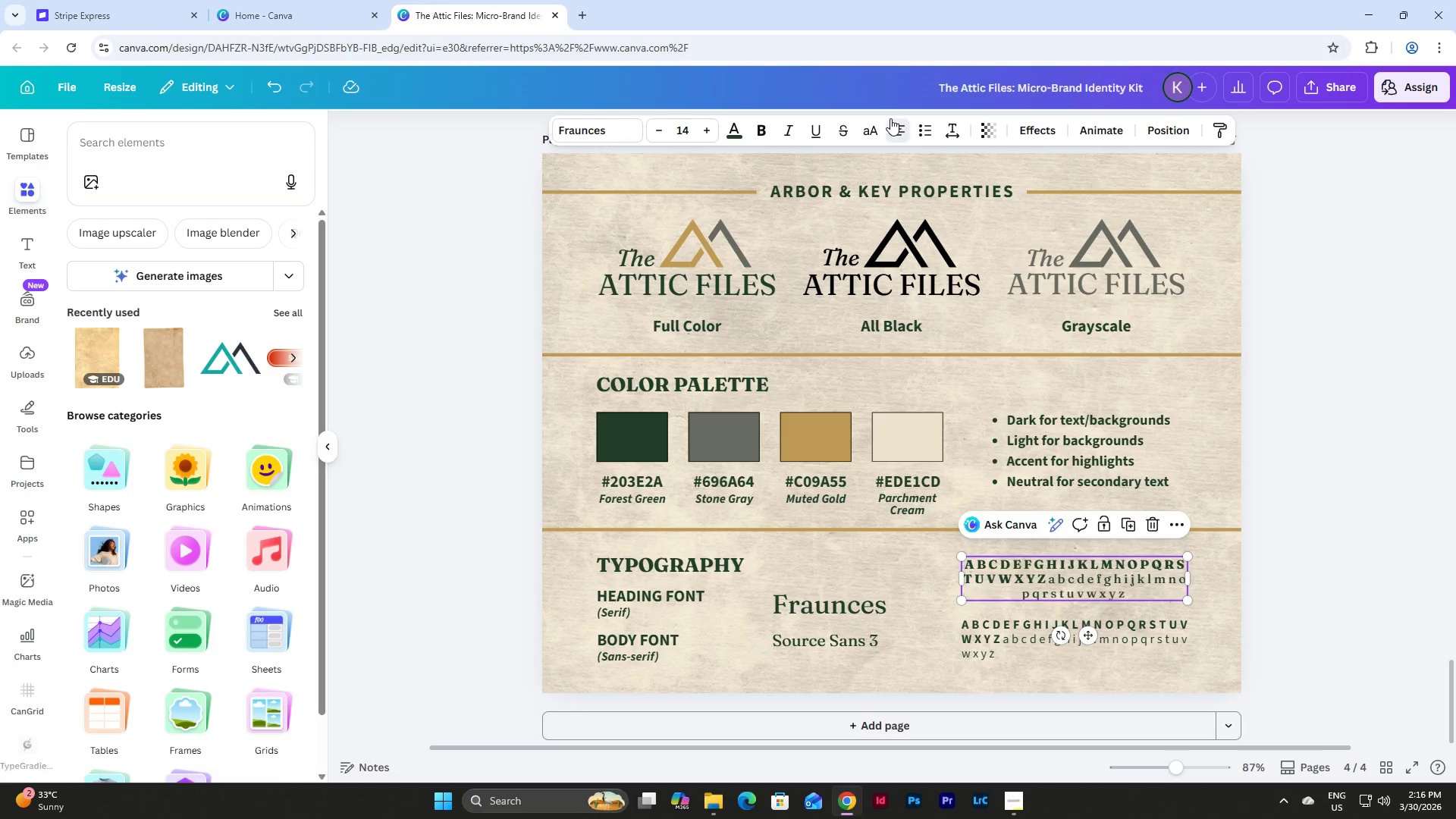 
double_click([896, 128])
 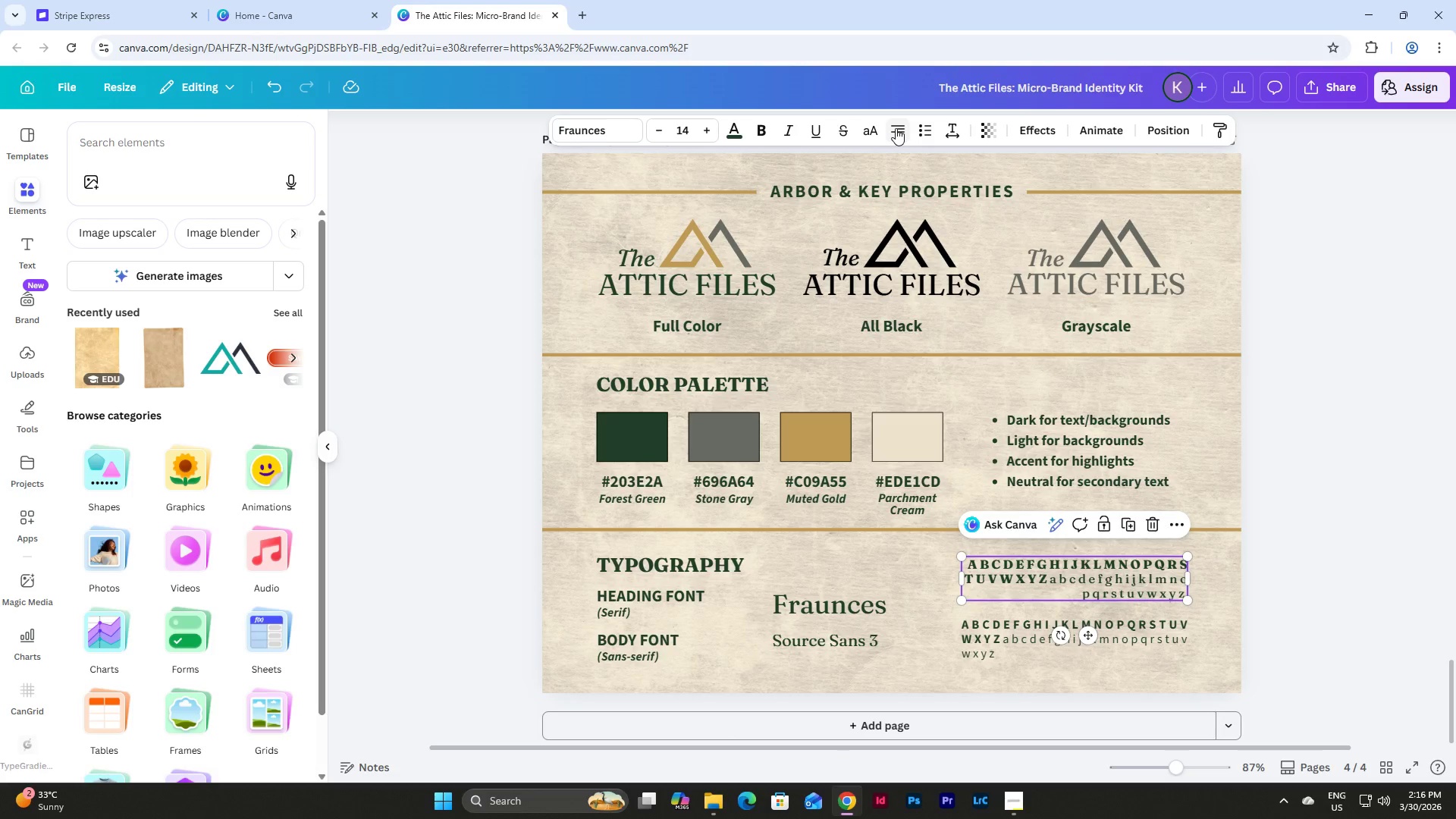 
left_click([896, 128])
 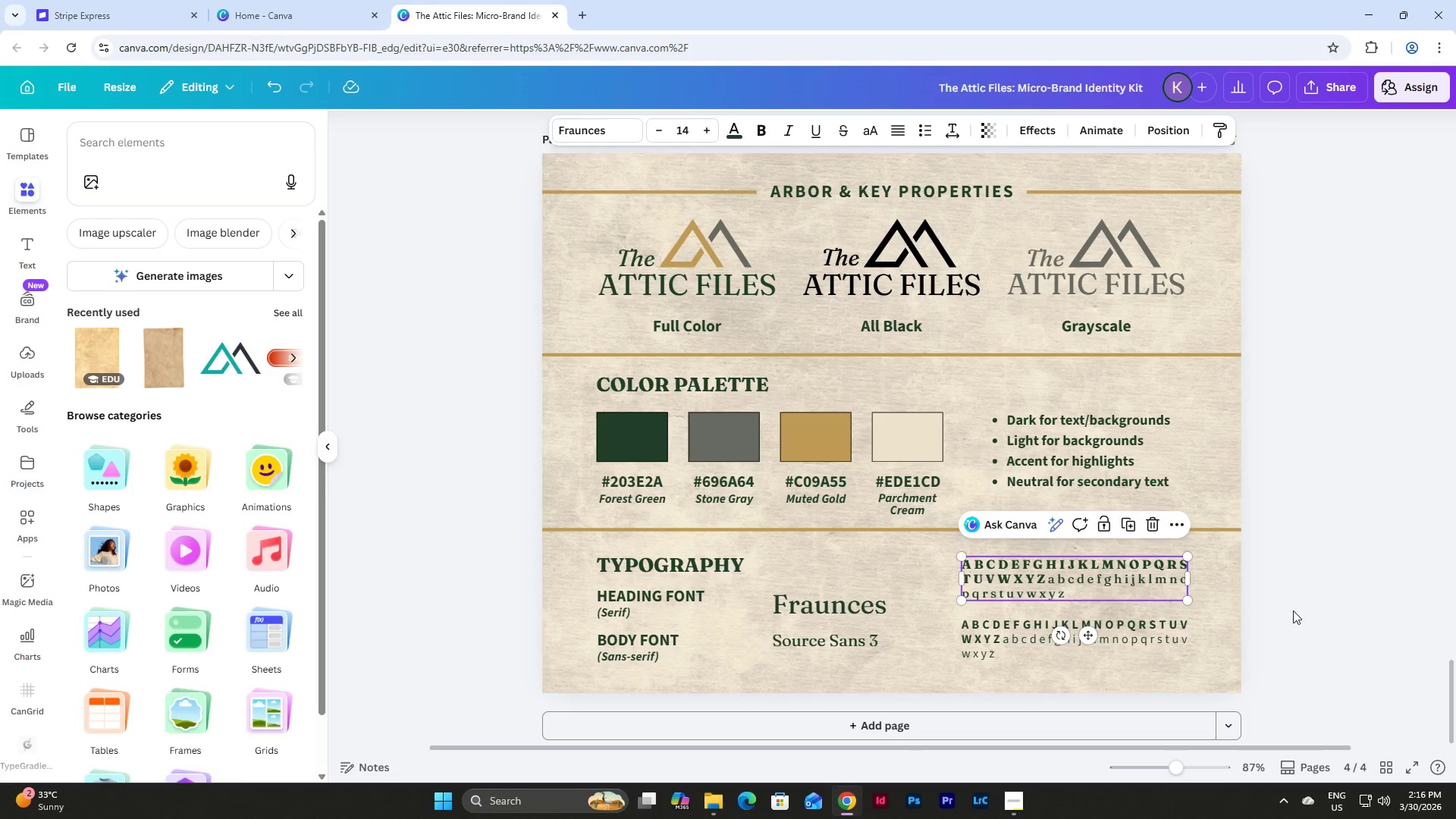 
left_click([1315, 613])
 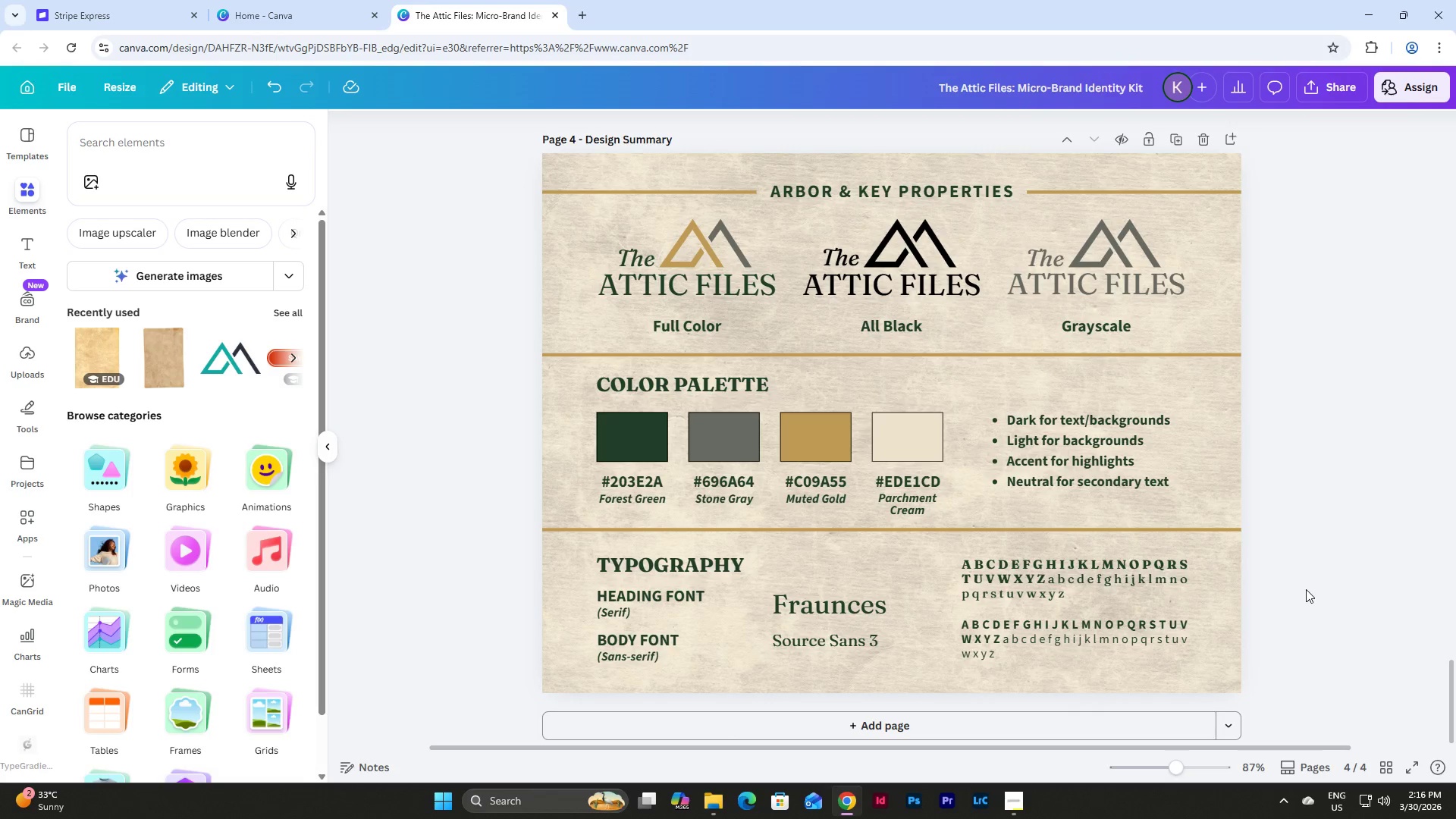 
scroll: coordinate [1306, 589], scroll_direction: down, amount: 1.0
 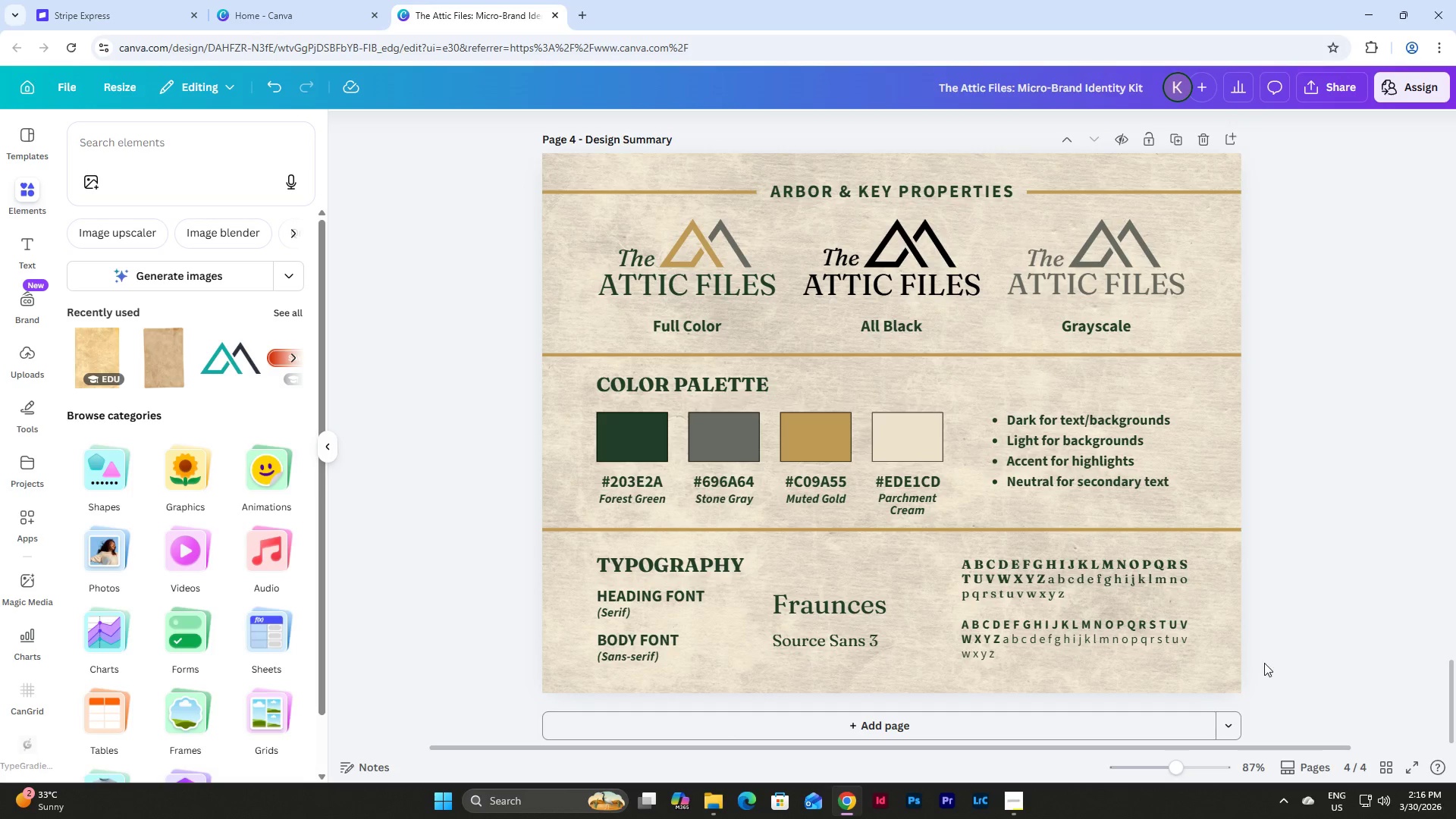 
left_click_drag(start_coordinate=[1263, 666], to_coordinate=[959, 565])
 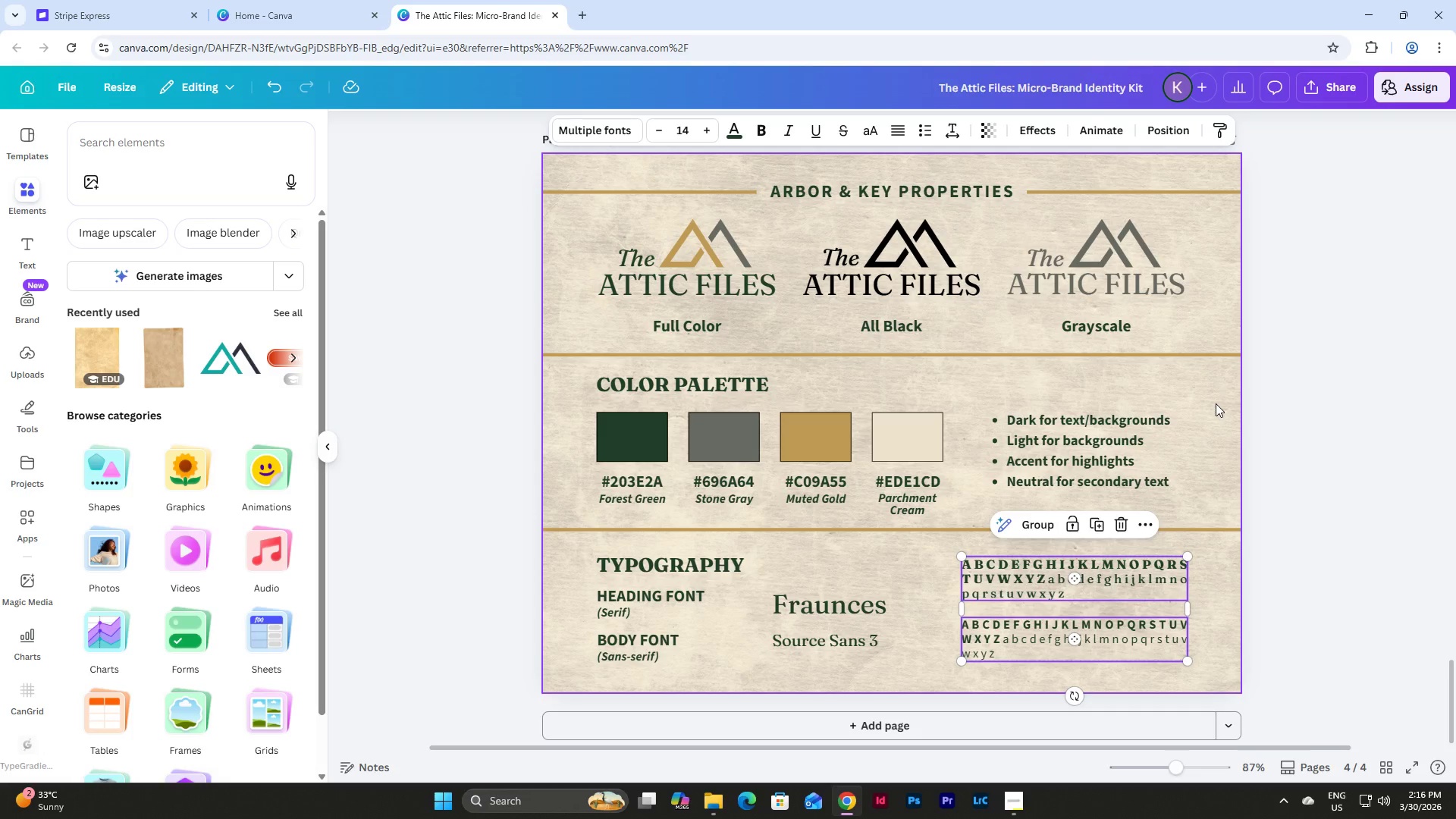 
scroll: coordinate [1216, 403], scroll_direction: up, amount: 1.0
 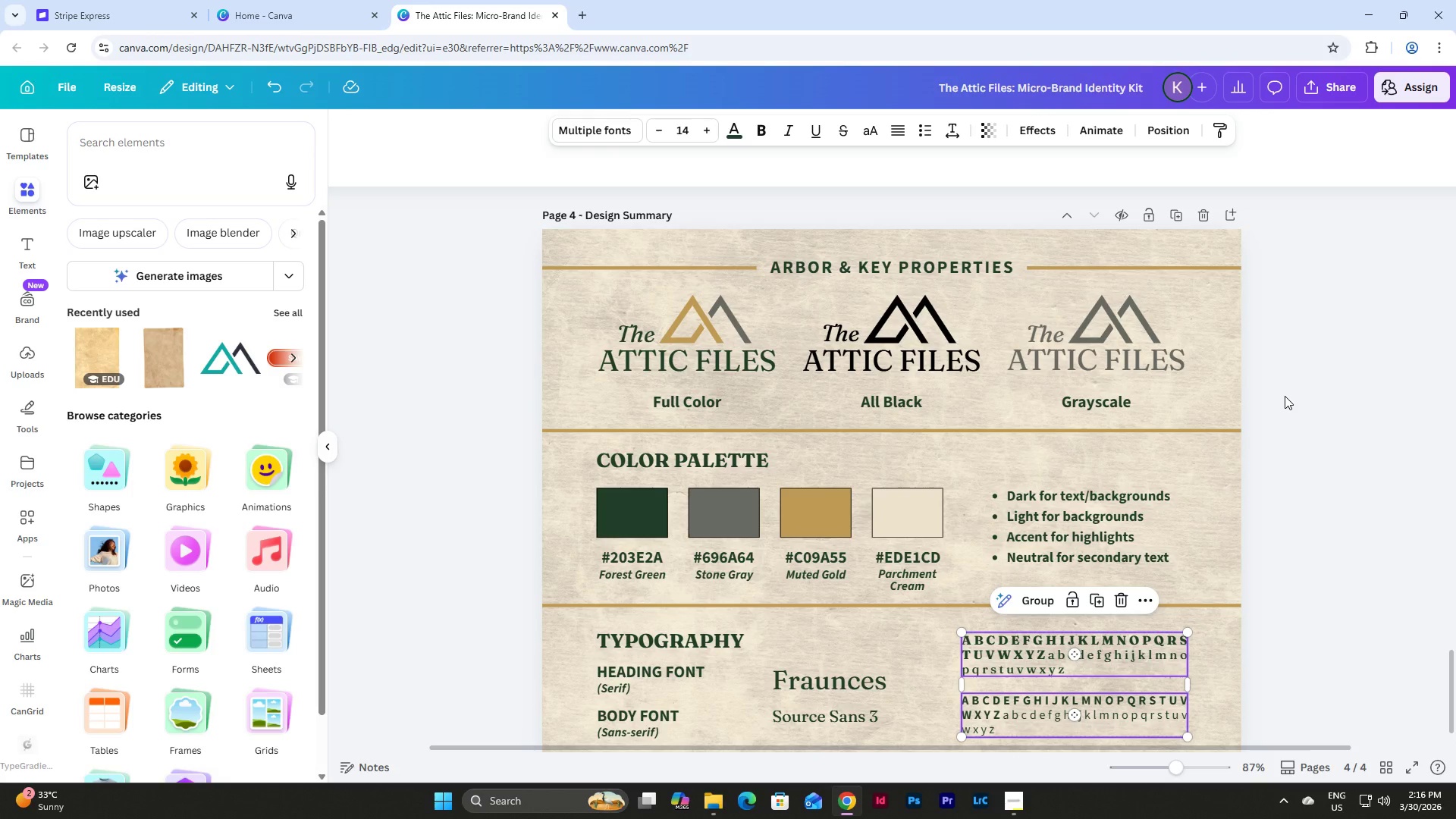 
left_click([1285, 396])
 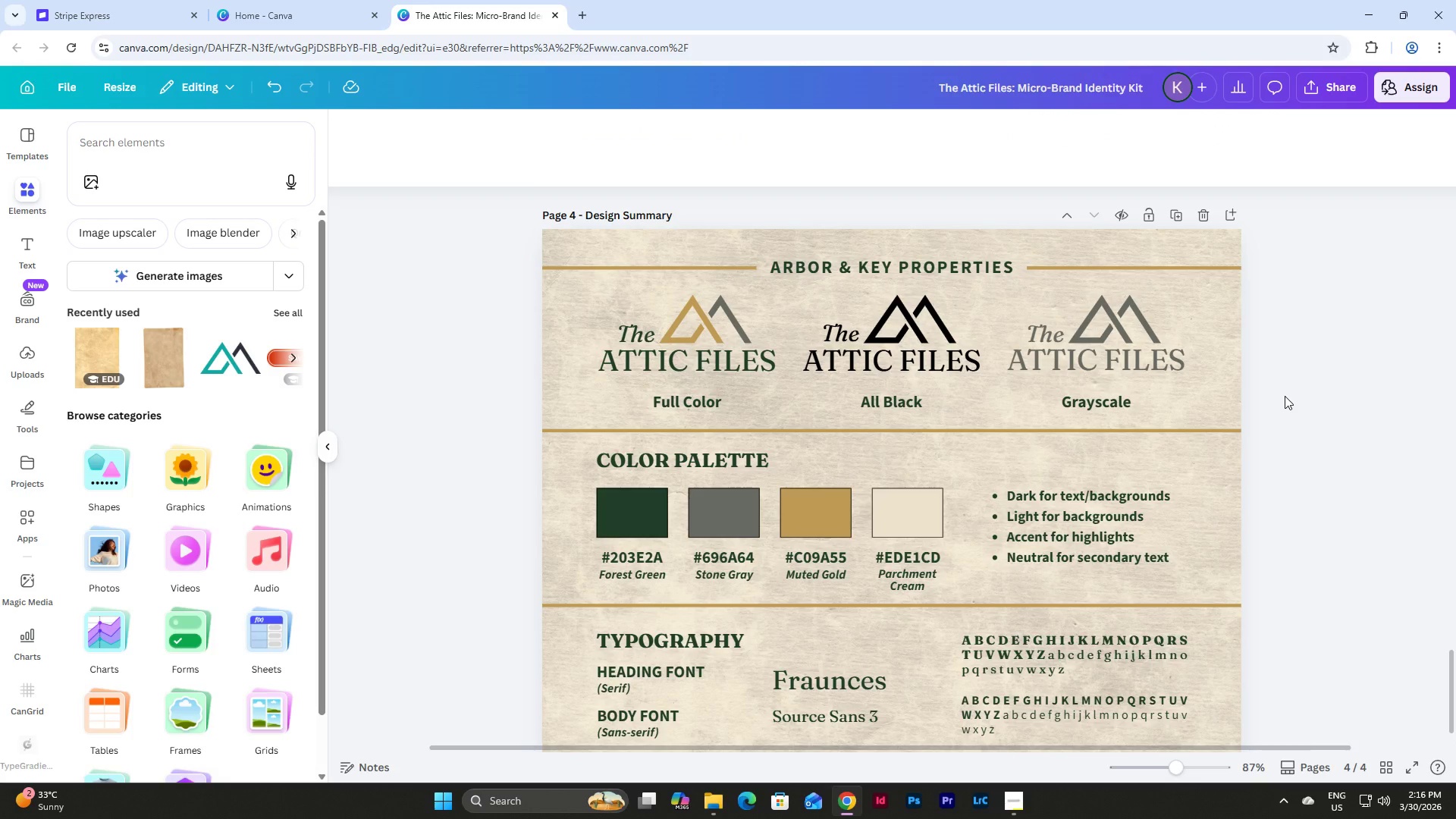 
scroll: coordinate [1285, 396], scroll_direction: down, amount: 2.0
 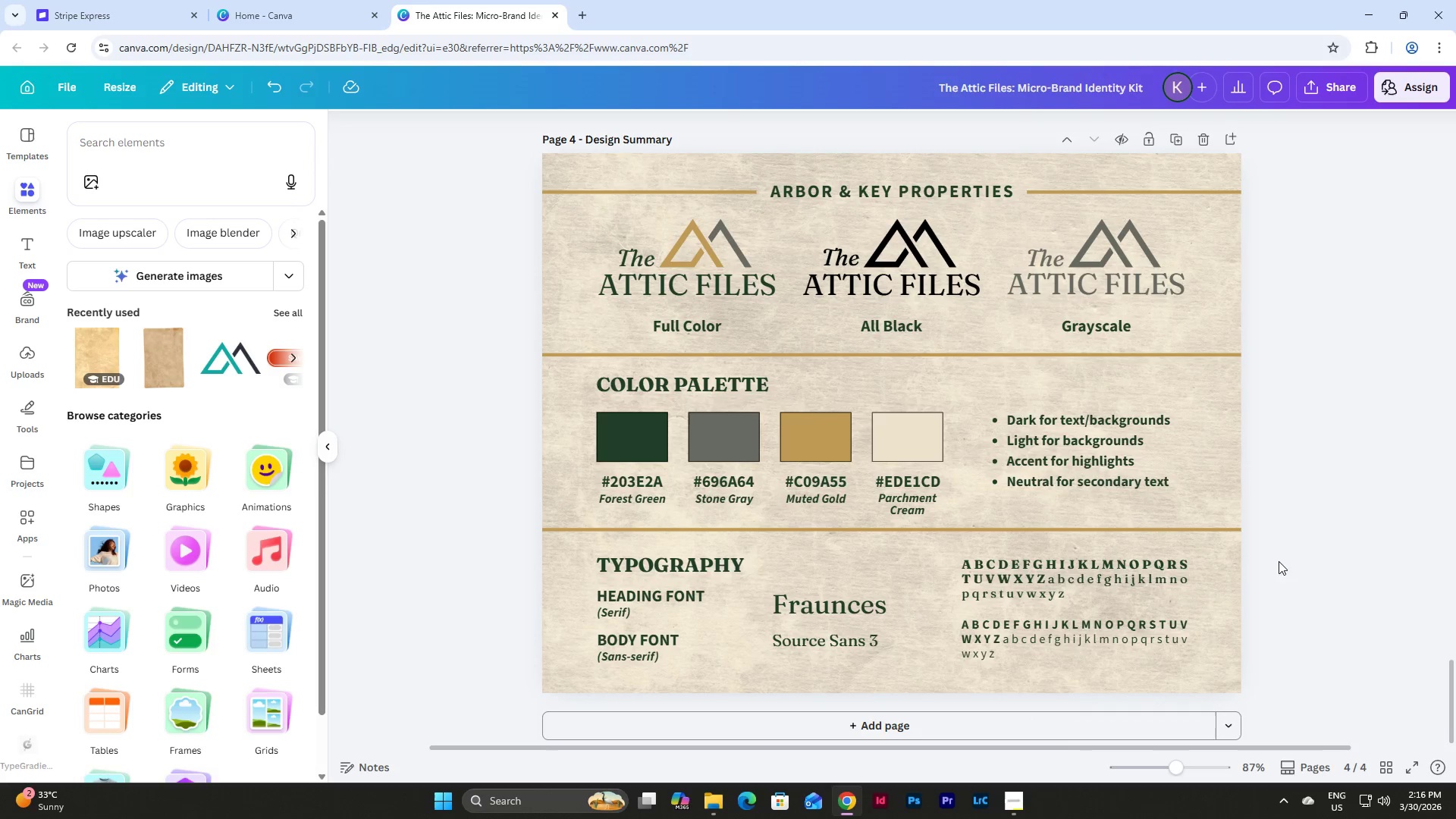 
left_click_drag(start_coordinate=[1275, 694], to_coordinate=[560, 551])
 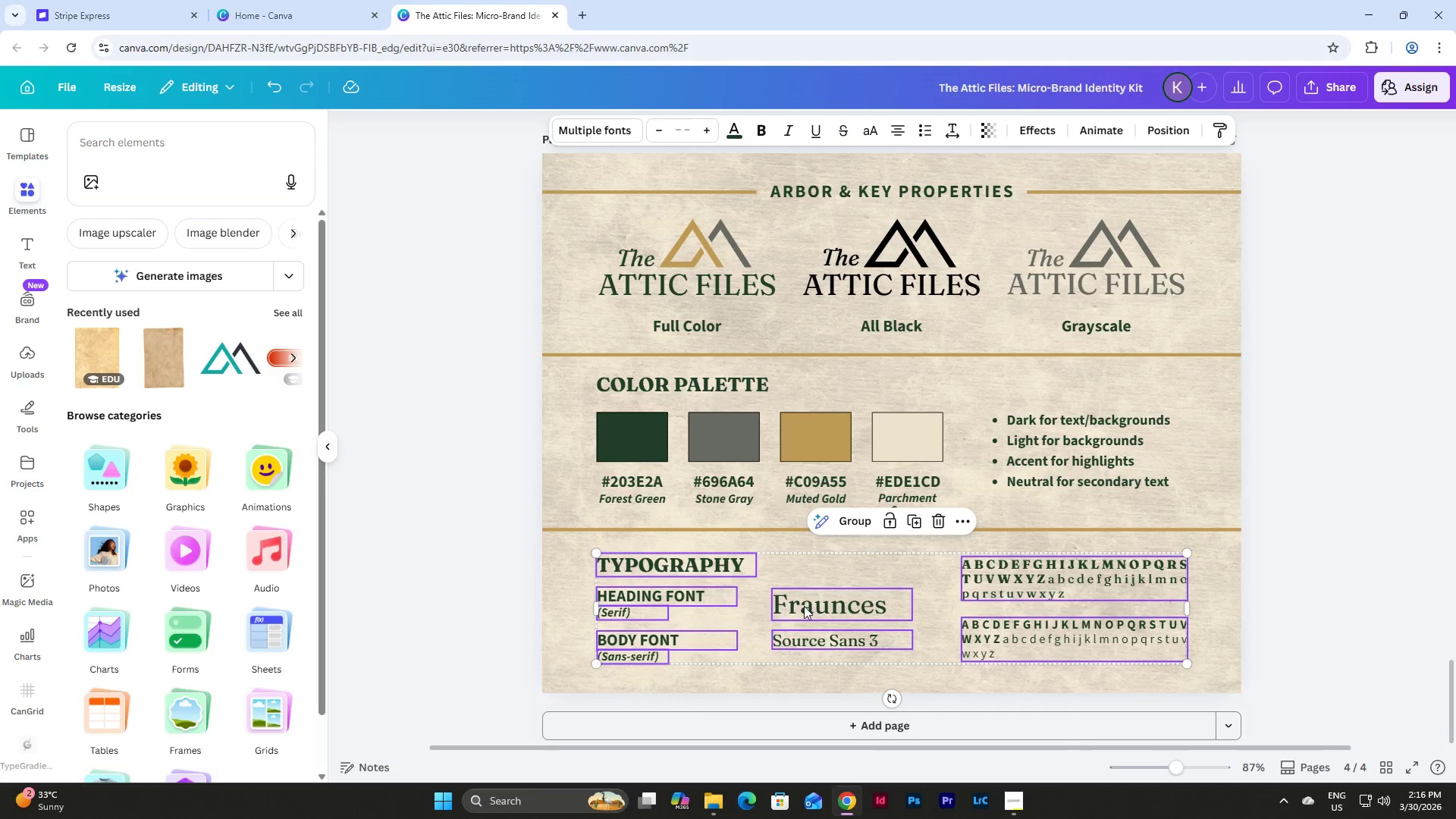 
left_click_drag(start_coordinate=[804, 606], to_coordinate=[805, 601])
 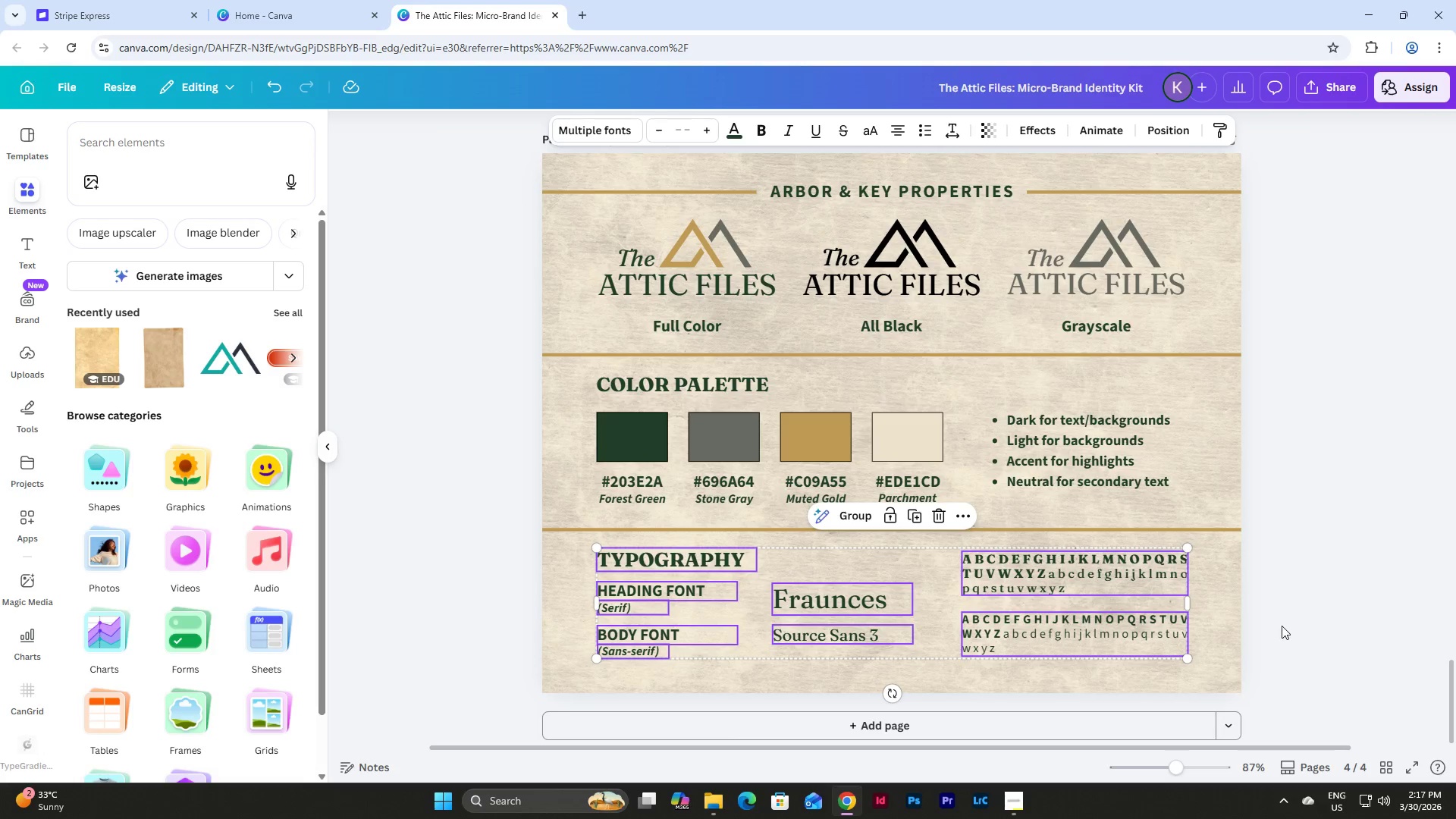 
left_click([1277, 619])
 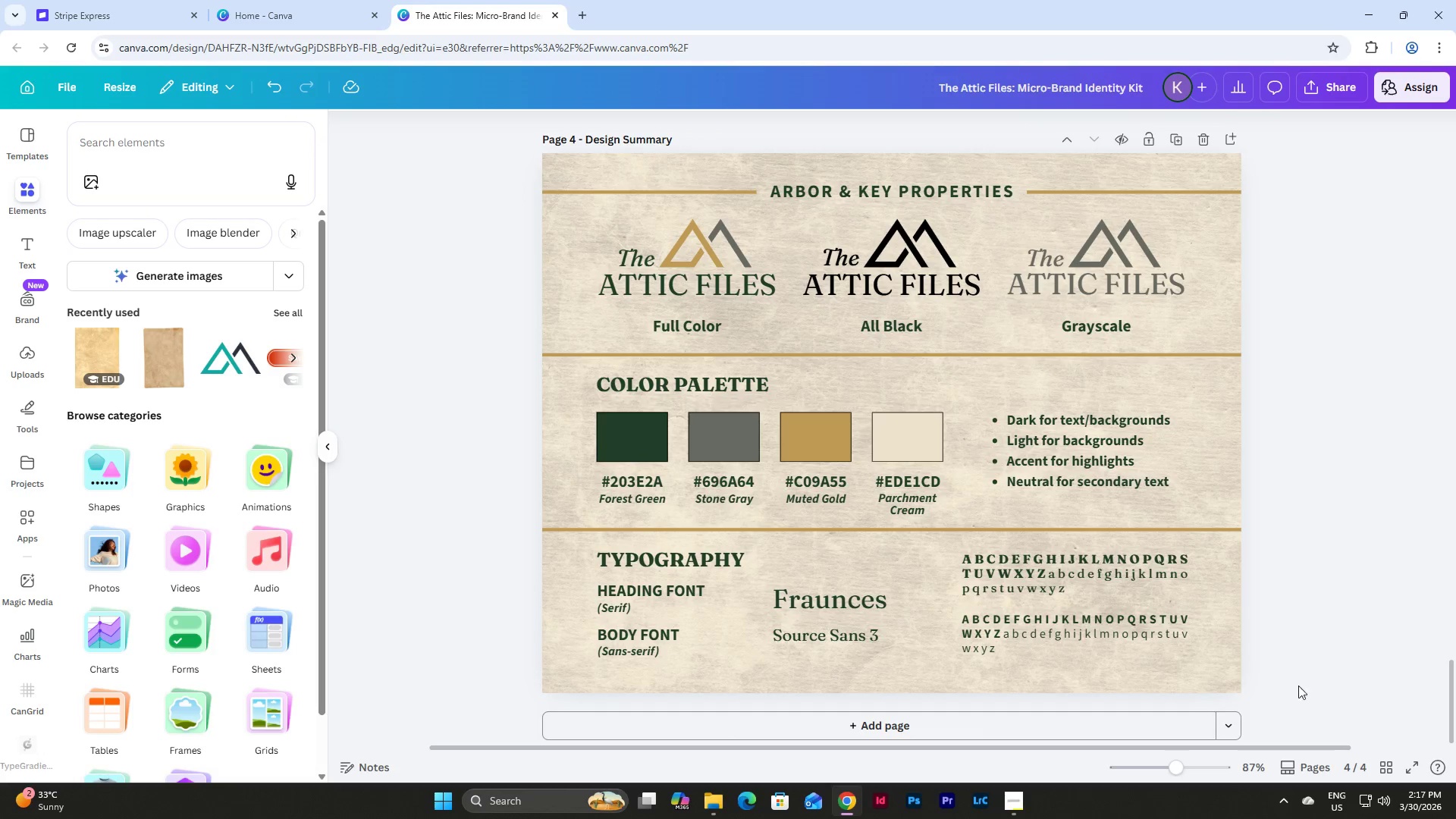 
wait(5.88)
 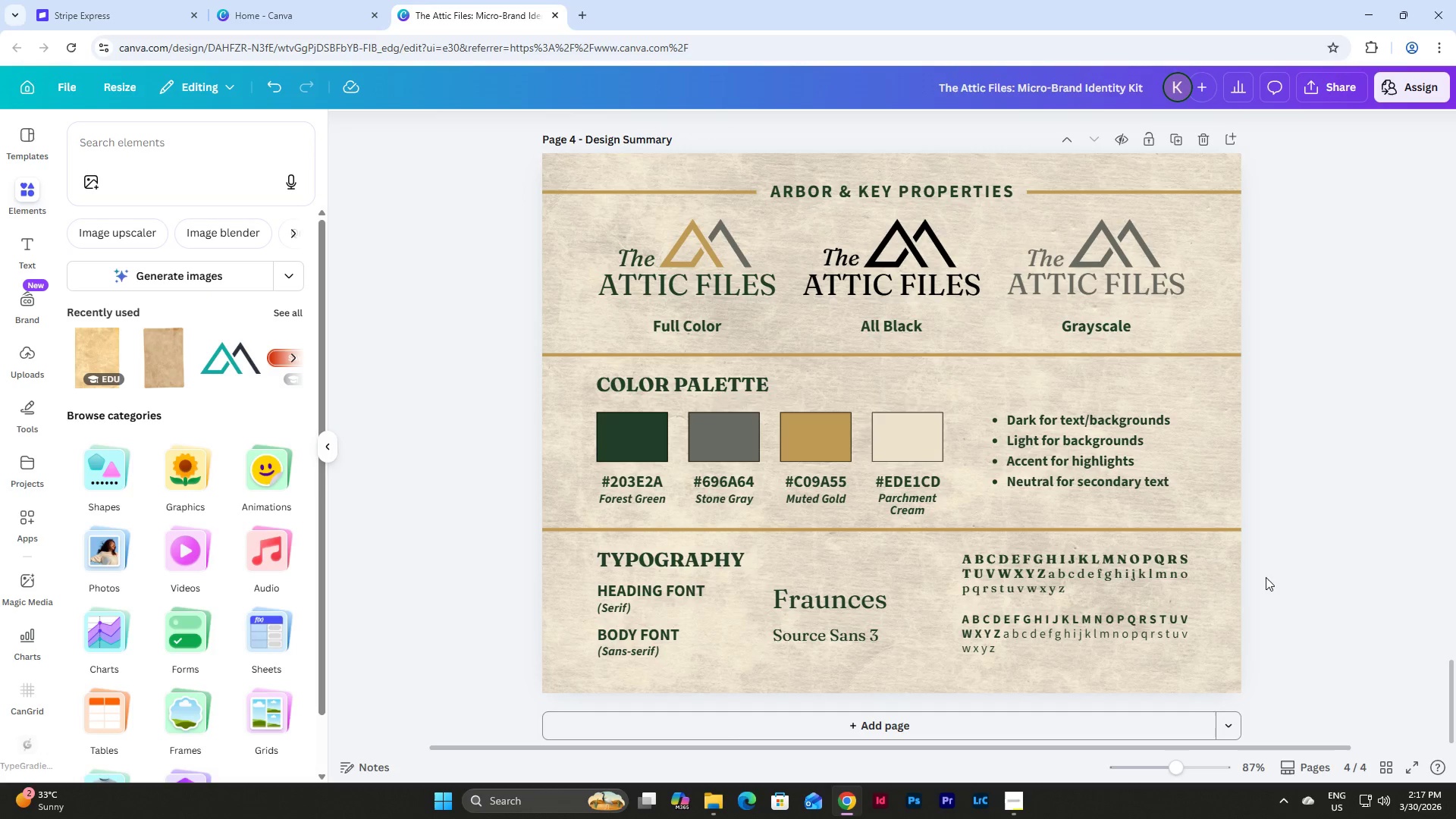 
left_click([1389, 776])
 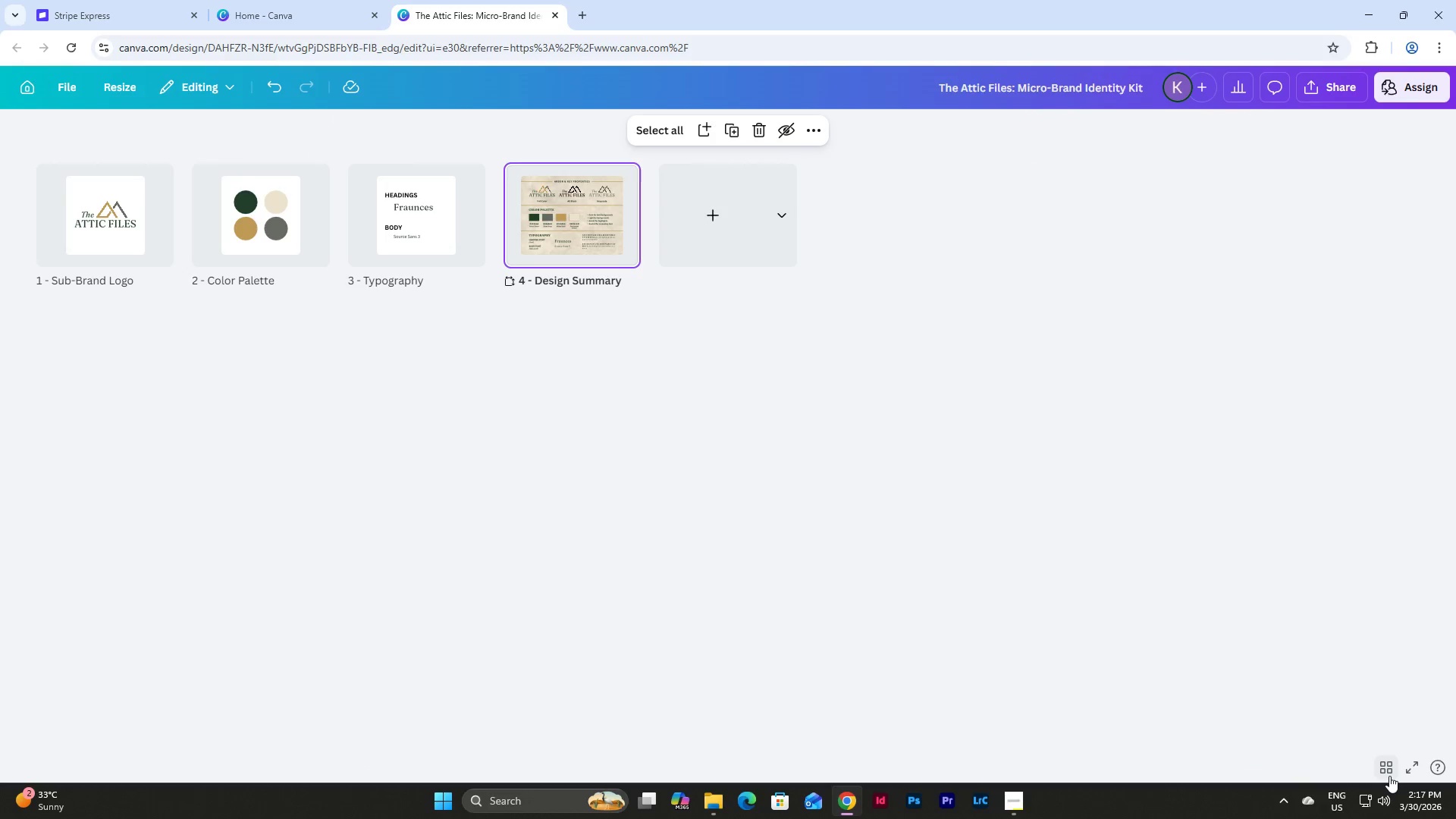 
left_click([1389, 776])
 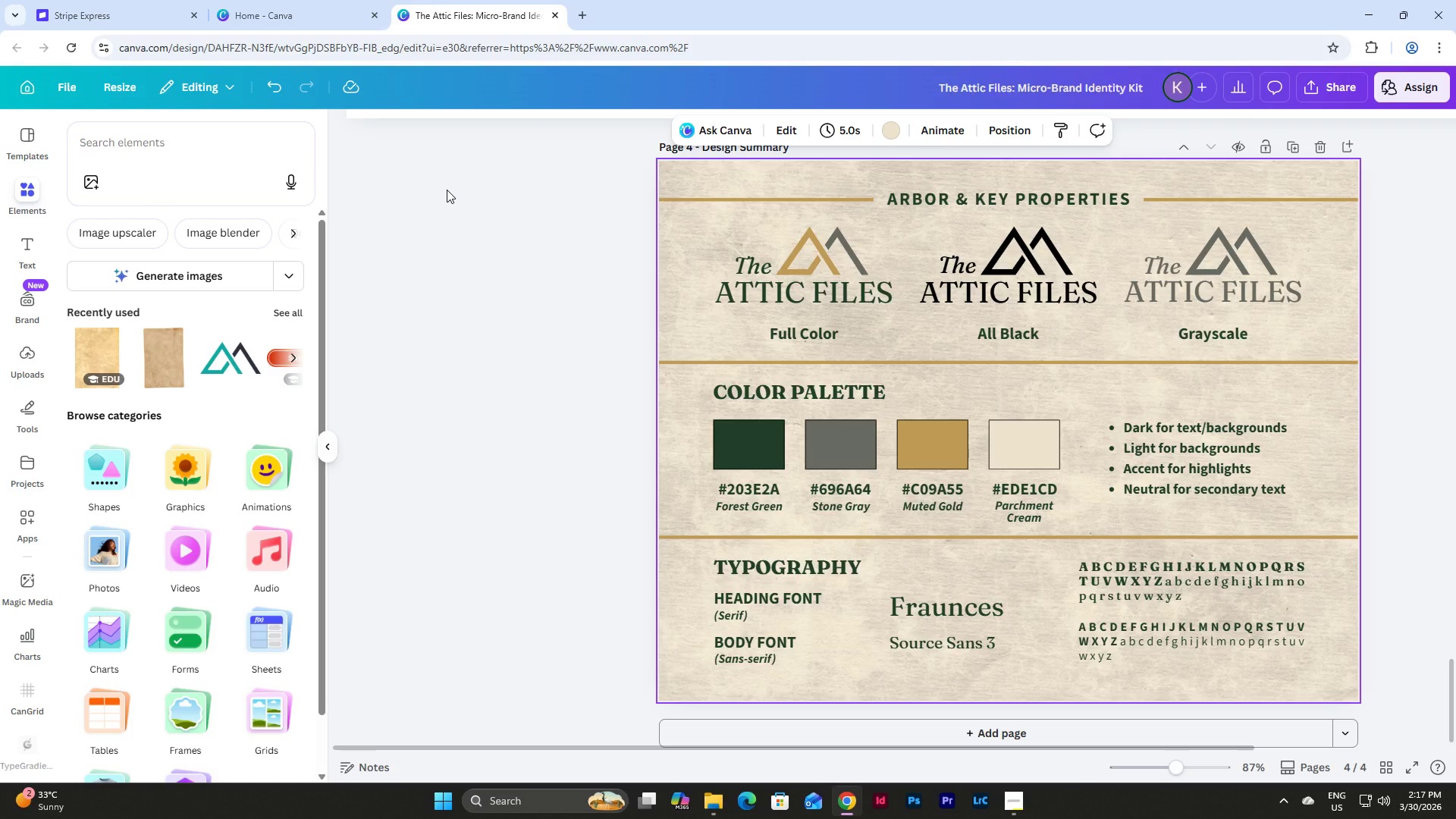 
wait(22.58)
 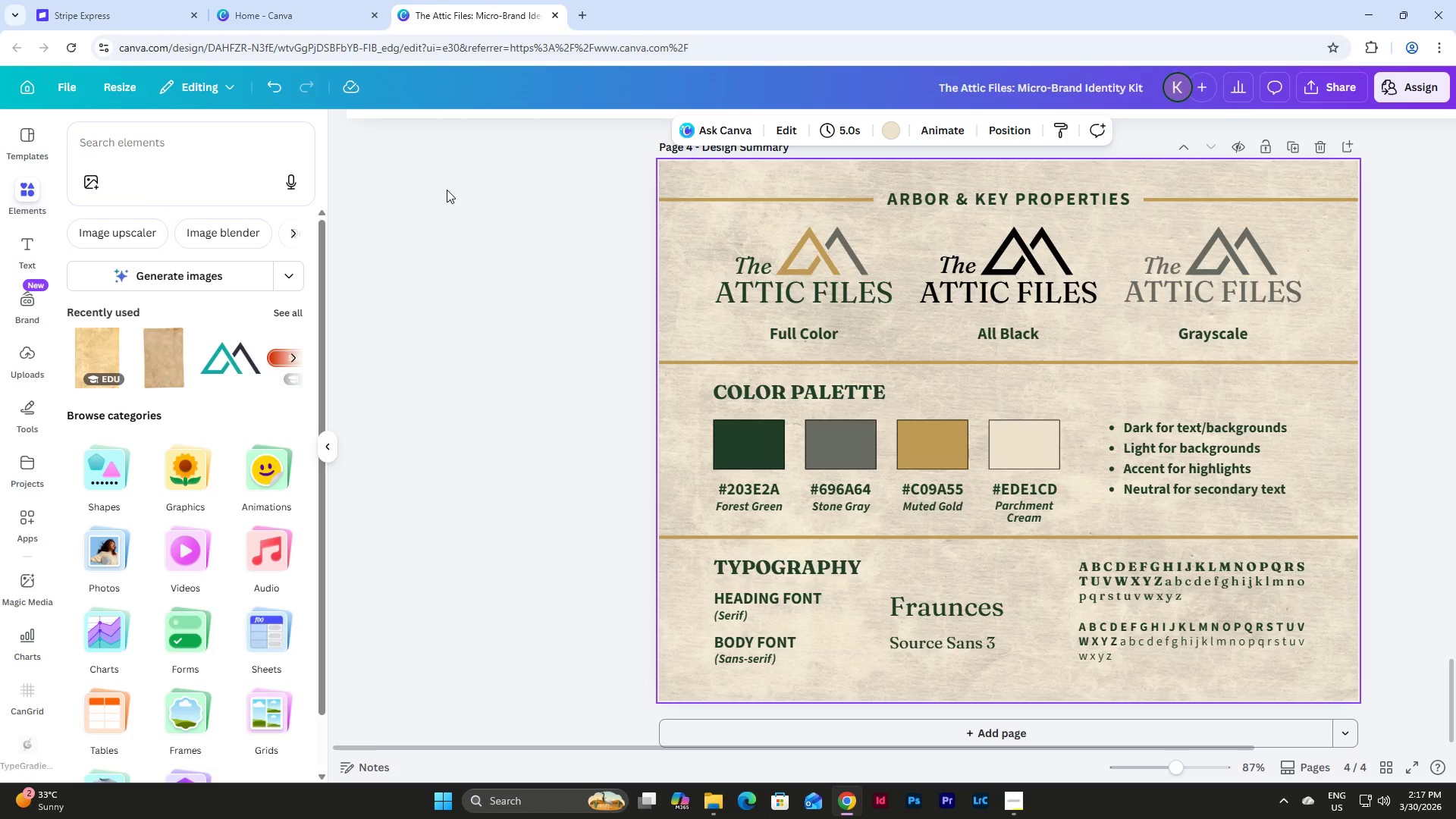 
left_click([1188, 577])
 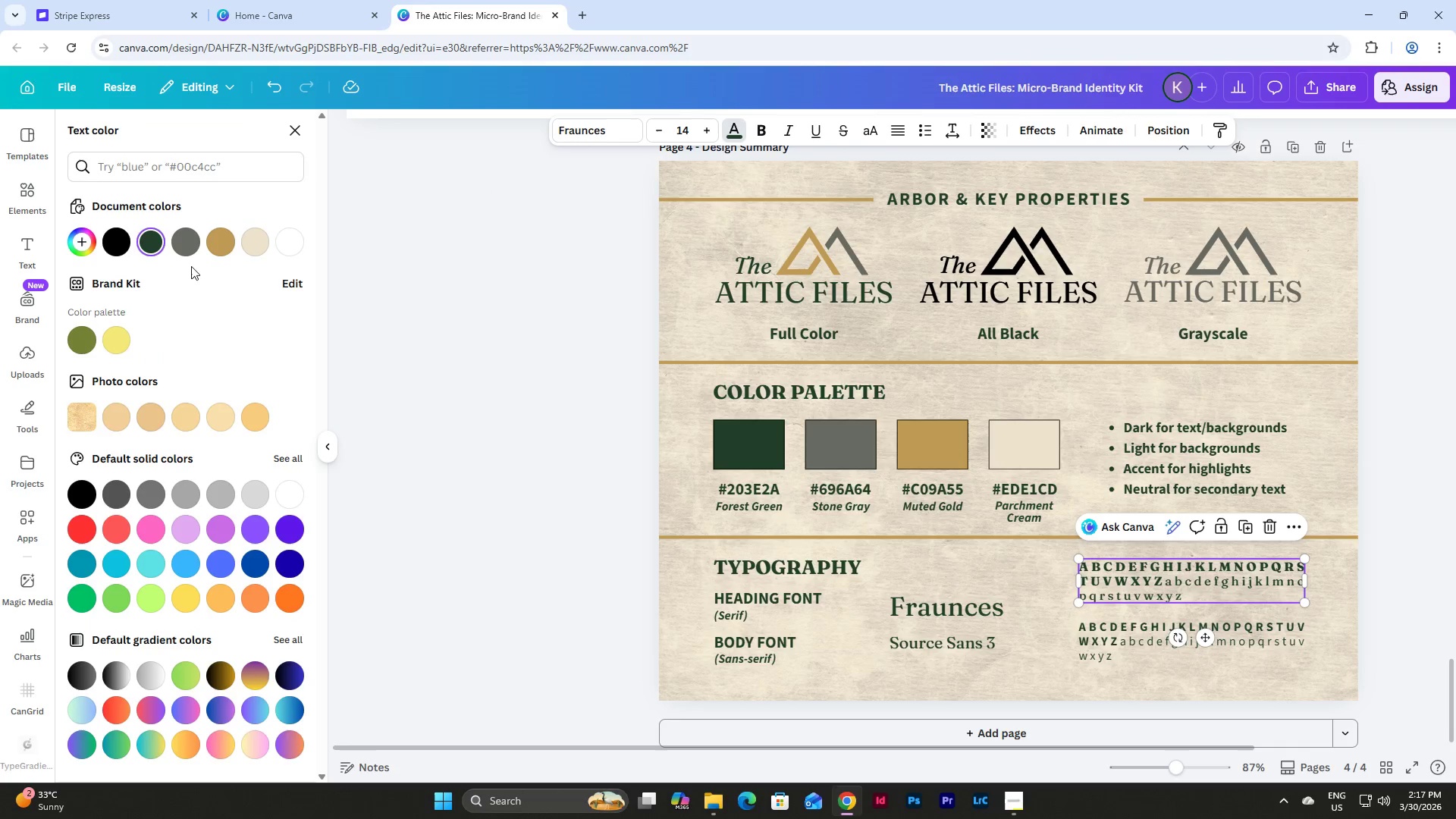 
left_click([190, 237])
 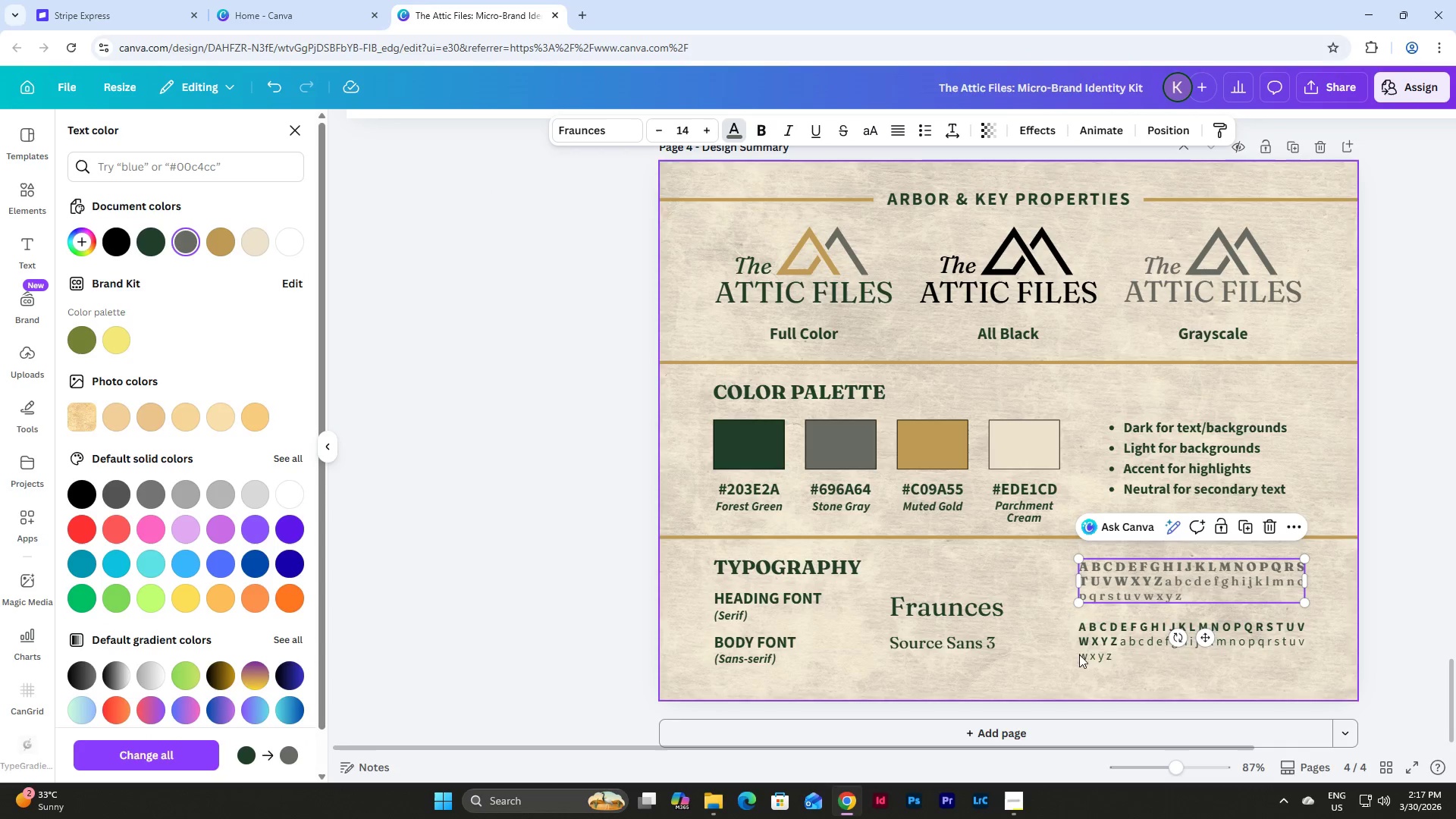 
left_click([1107, 643])
 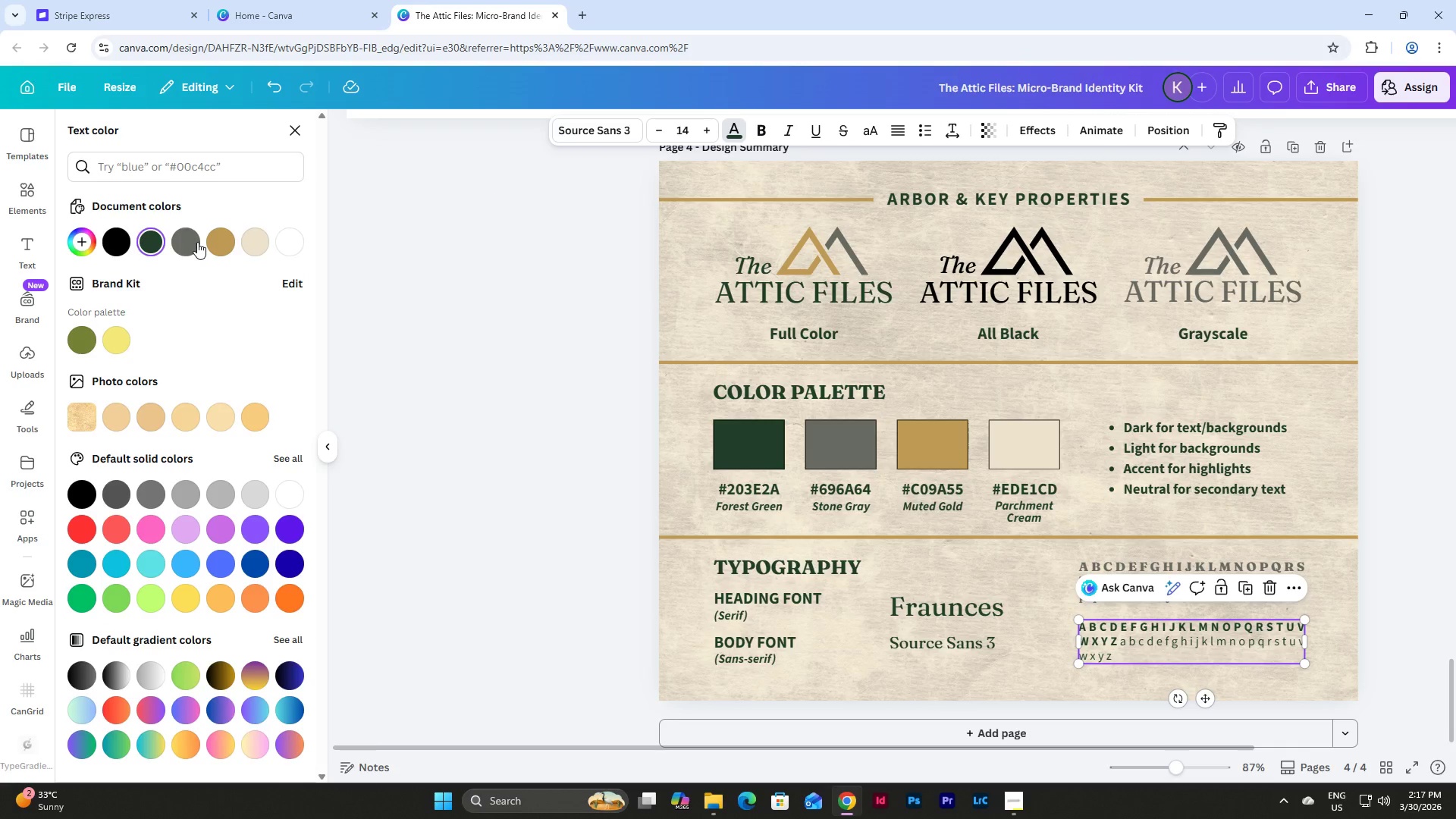 
left_click([188, 242])
 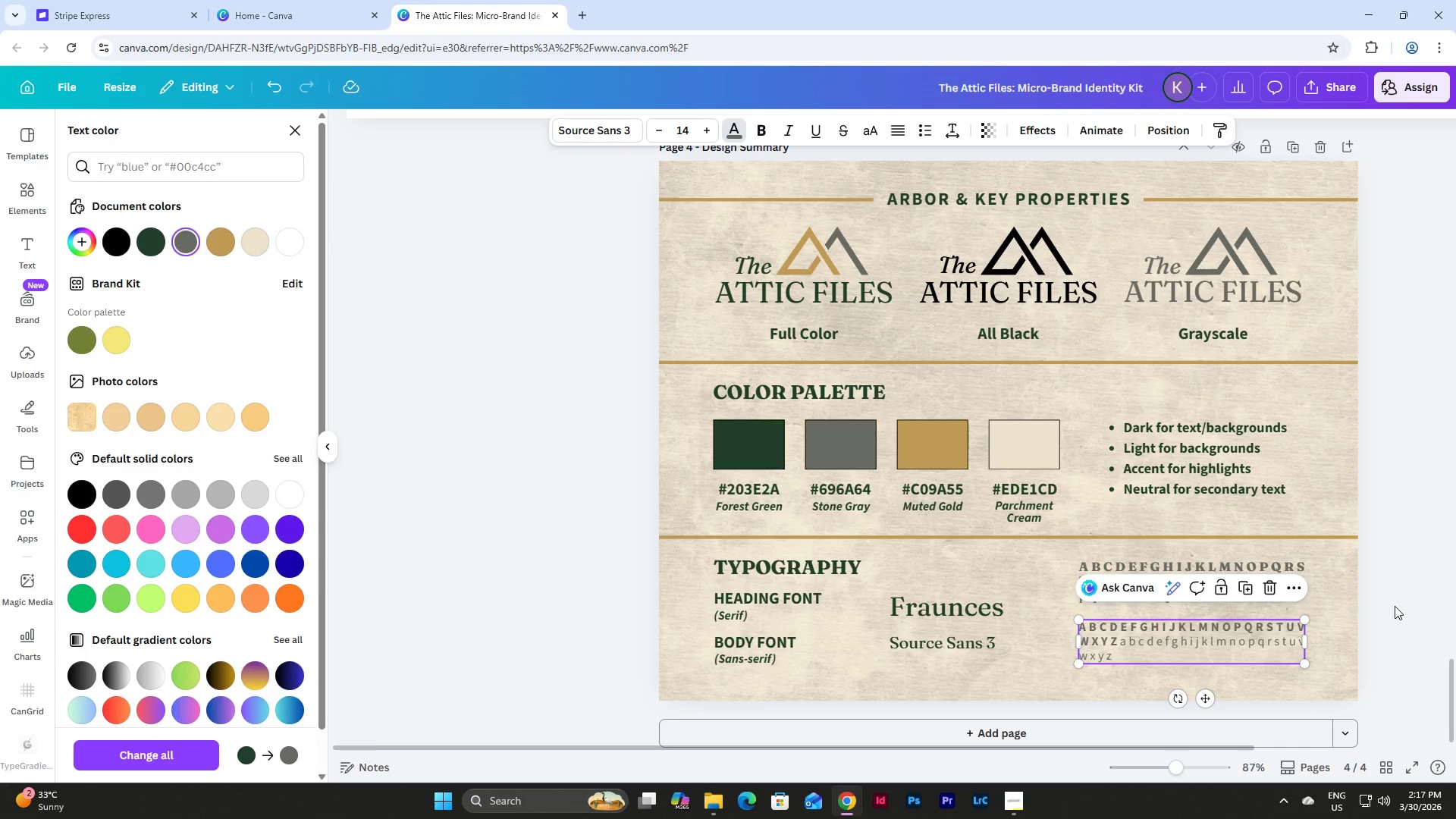 
double_click([1395, 605])
 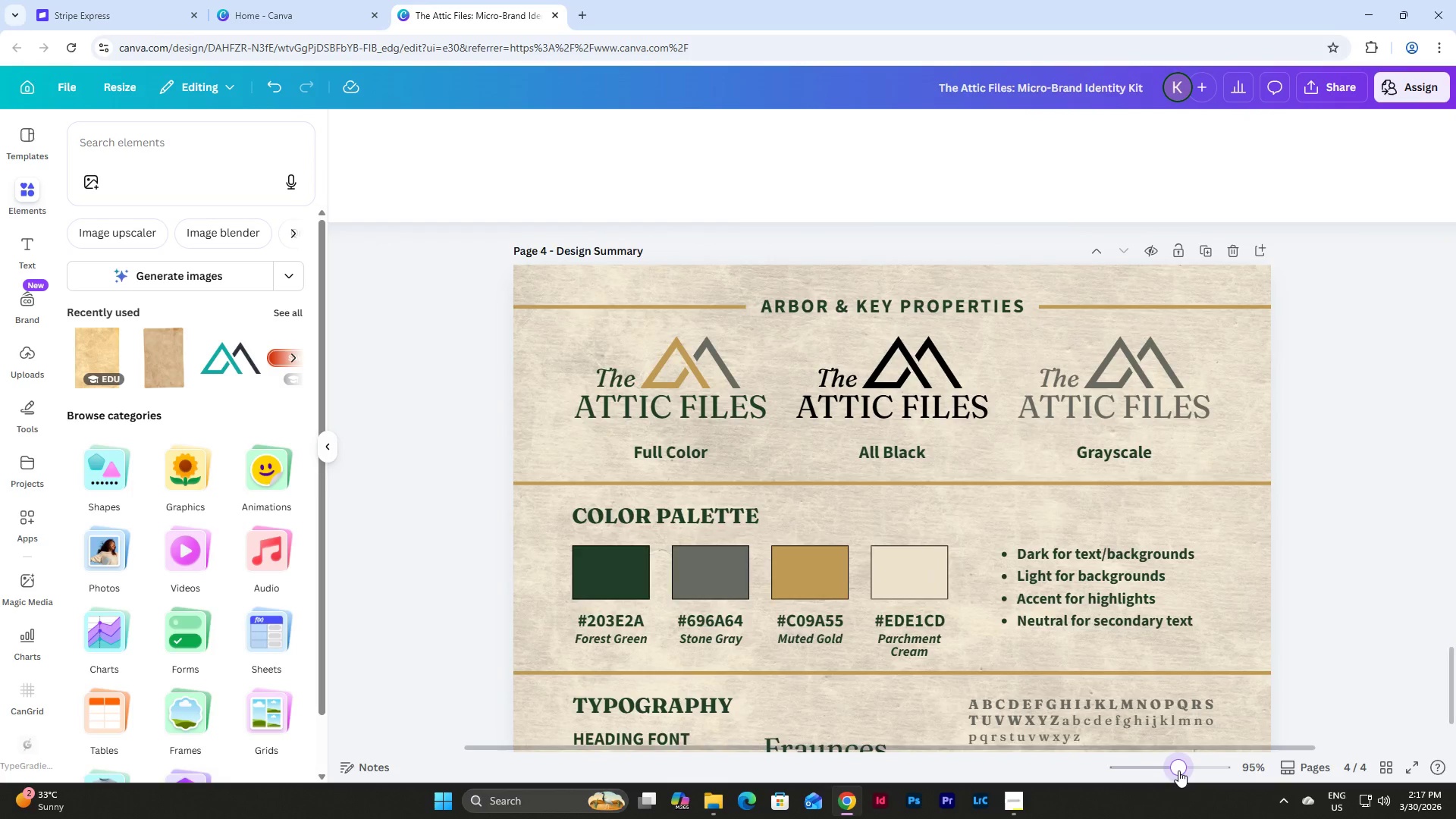 
scroll: coordinate [1109, 504], scroll_direction: down, amount: 3.0
 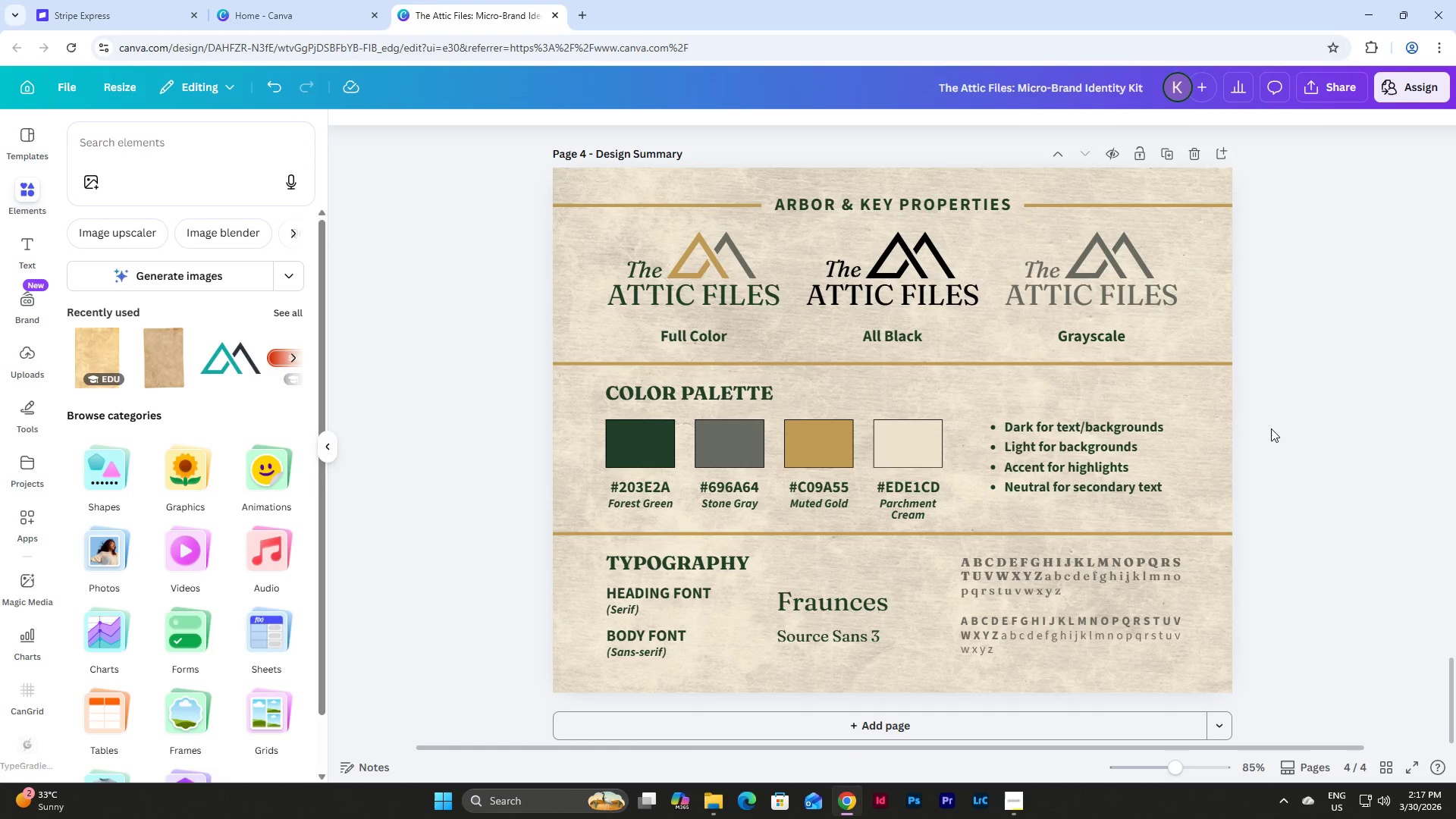 
left_click([1297, 416])
 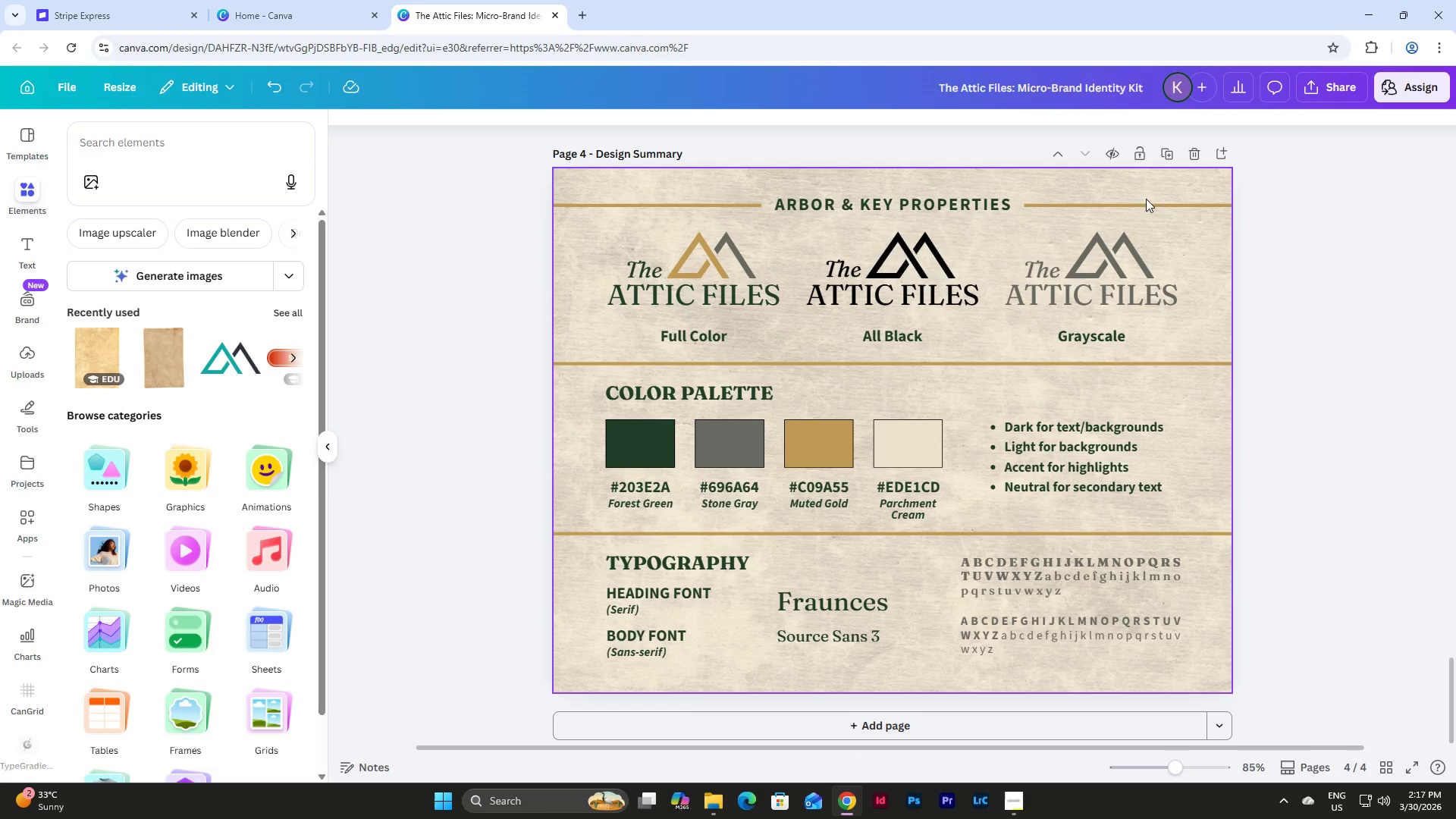 
left_click([1171, 152])
 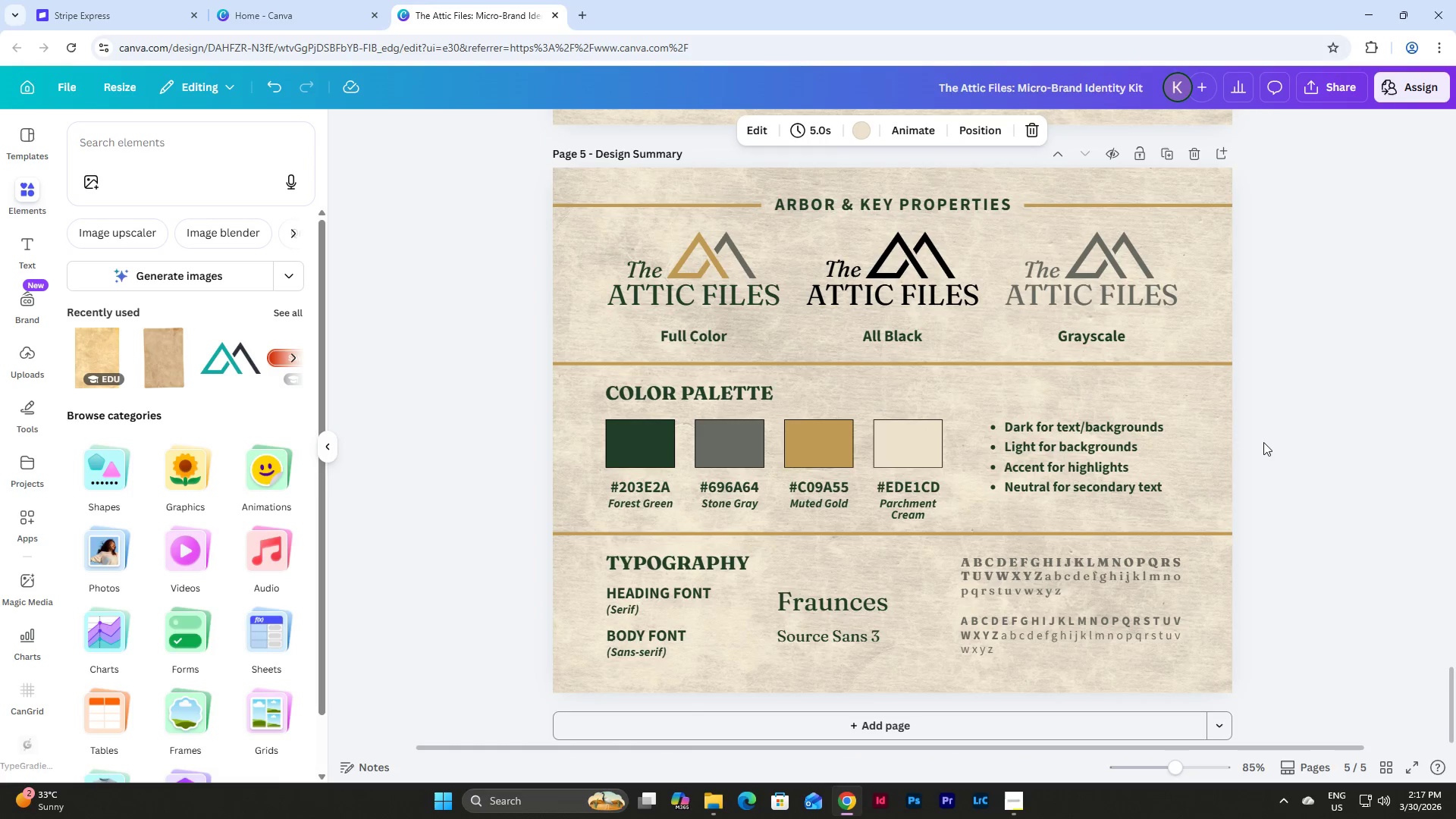 
scroll: coordinate [1261, 434], scroll_direction: down, amount: 1.0
 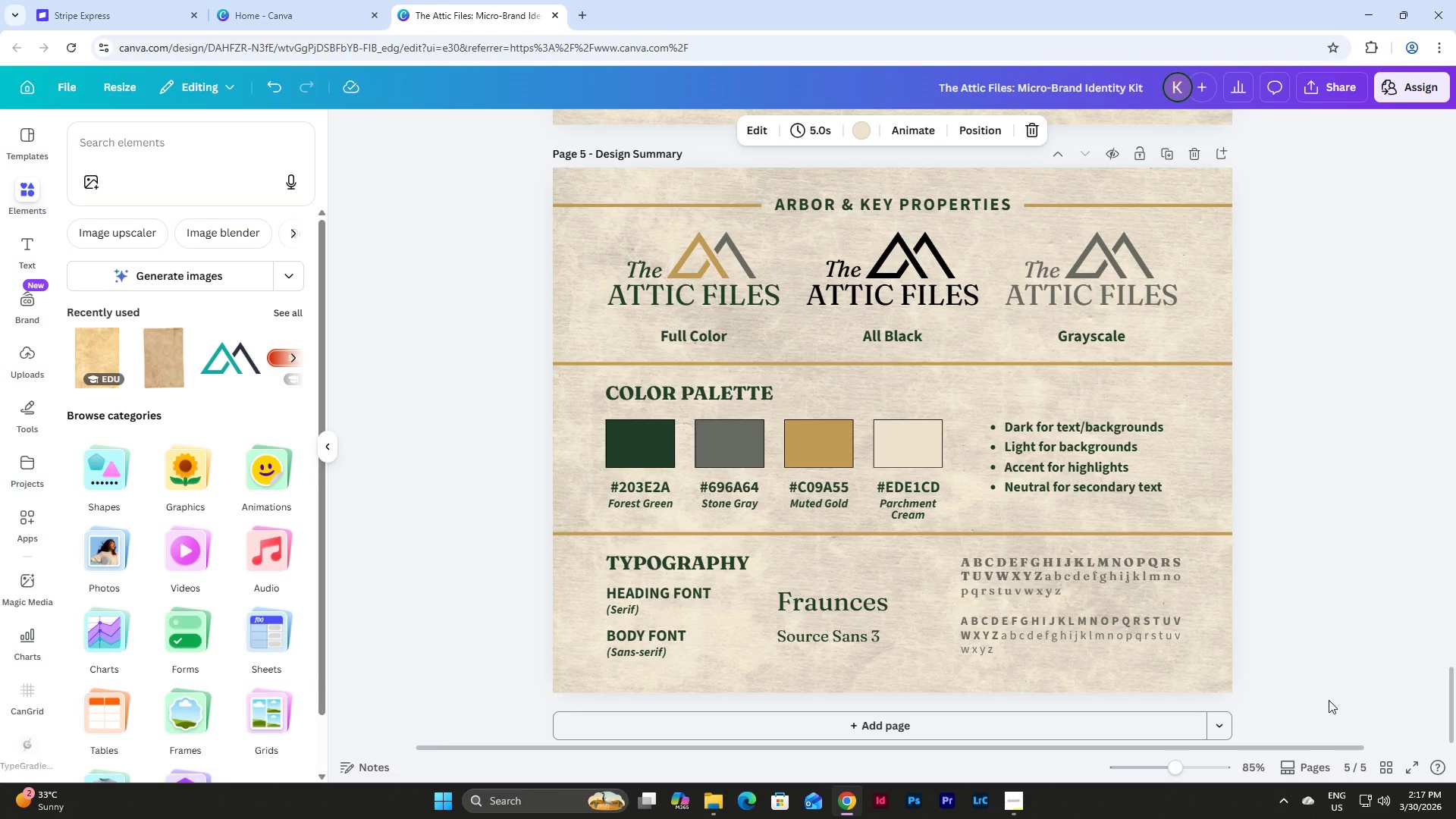 
wait(5.67)
 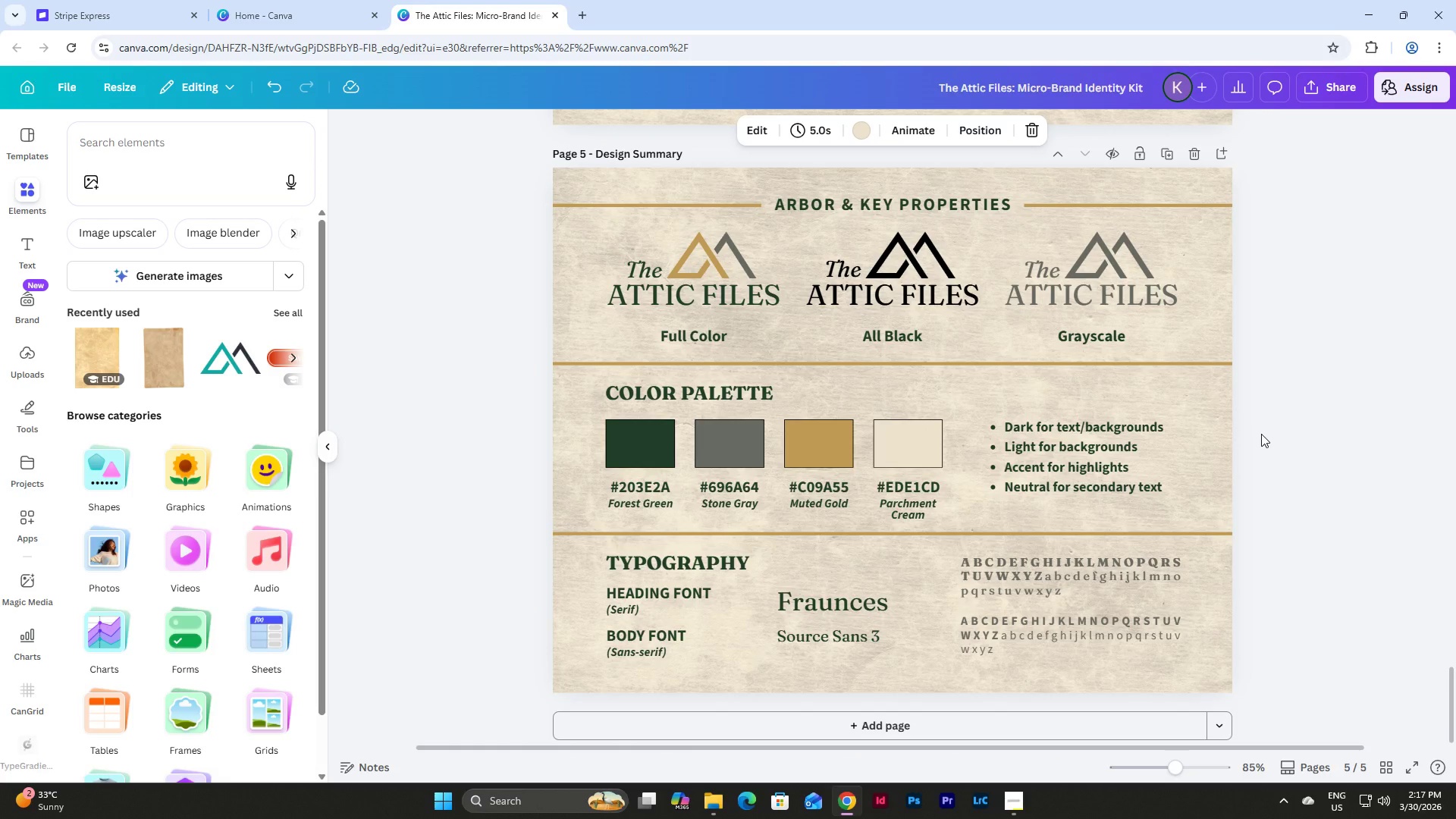 
scroll: coordinate [1015, 436], scroll_direction: up, amount: 6.0
 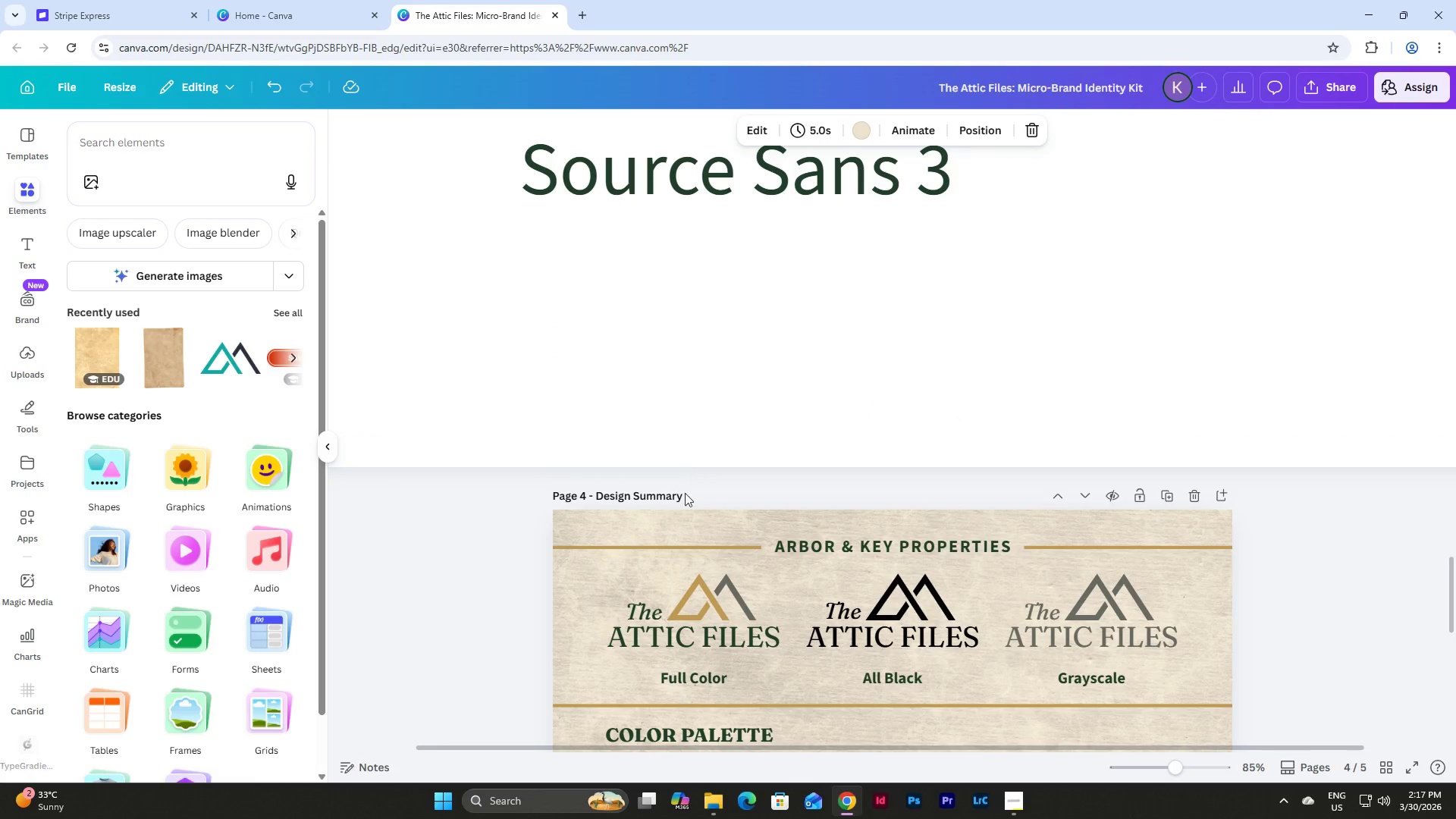 
left_click([679, 496])
 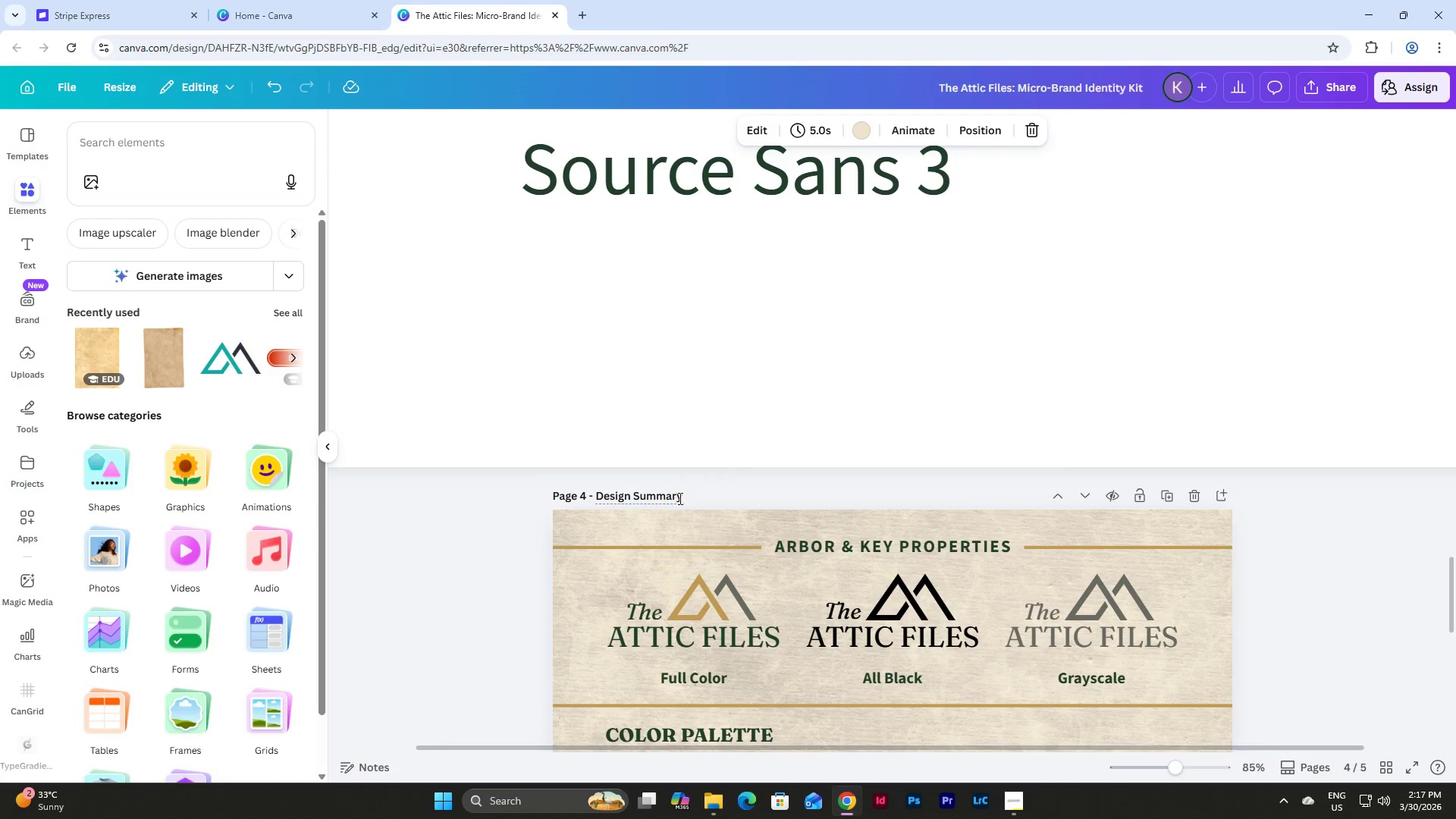 
left_click([677, 498])